 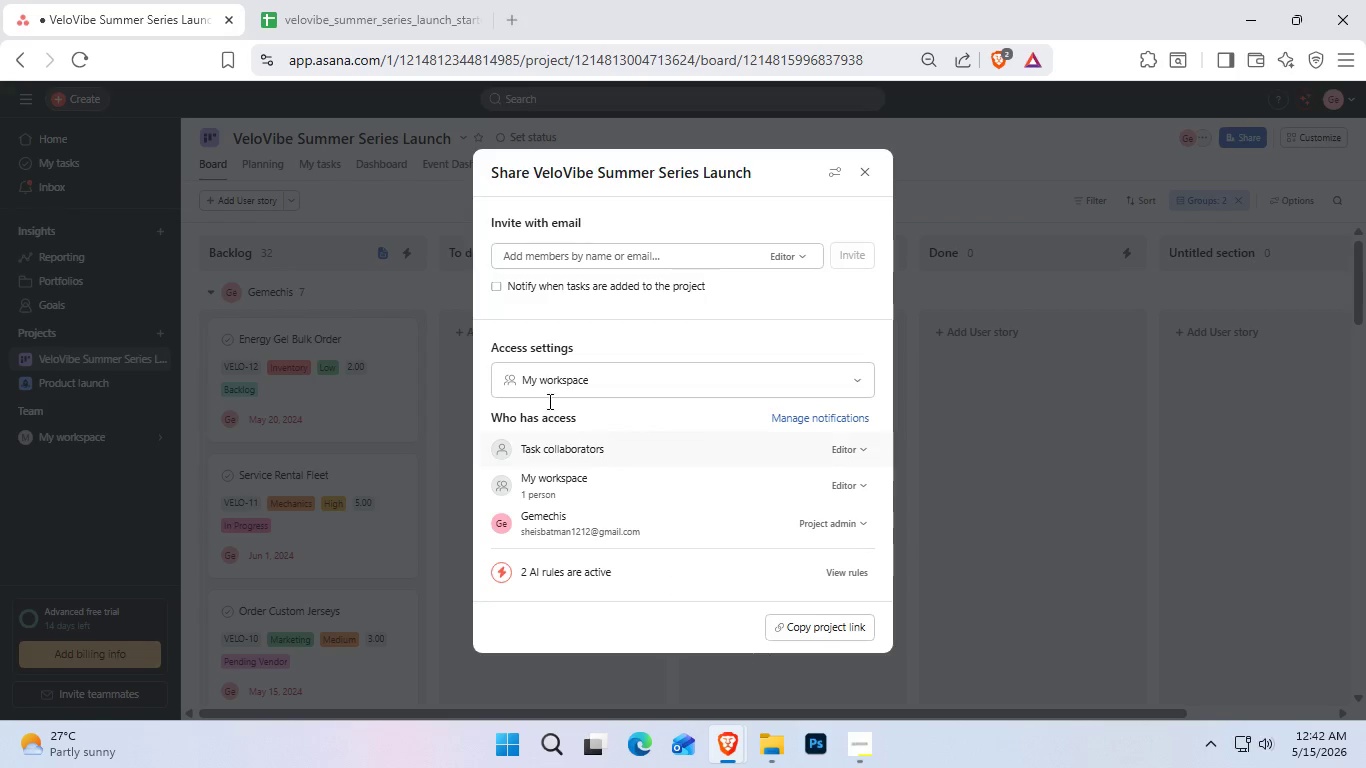 
double_click([512, 29])
 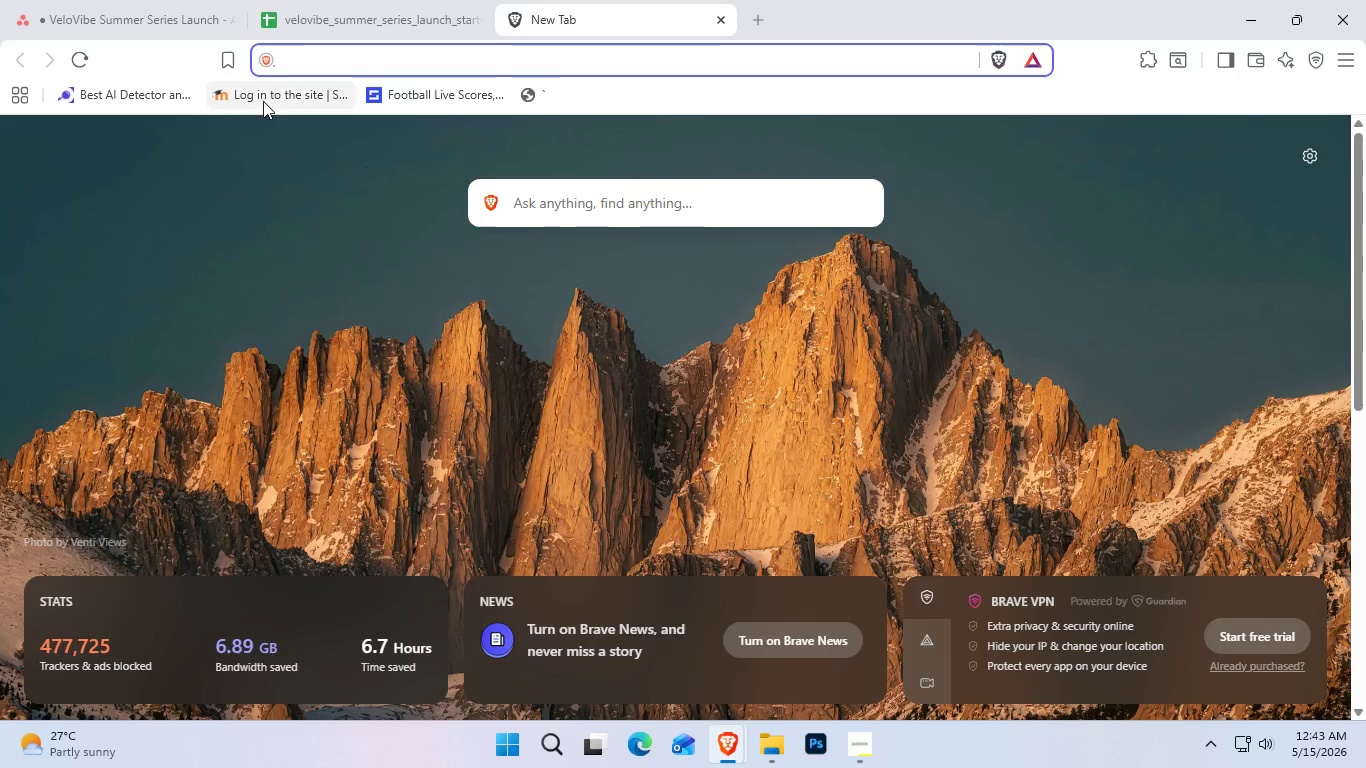 
left_click([320, 13])
 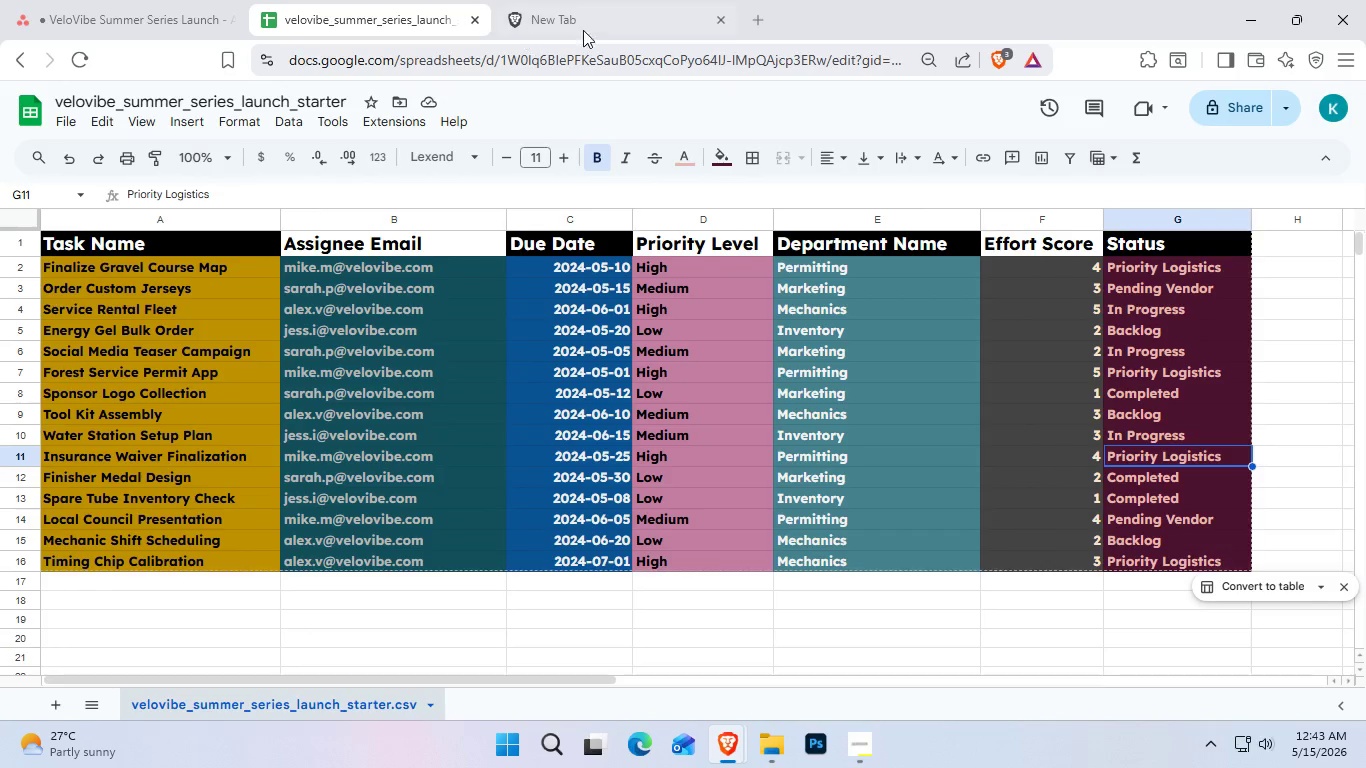 
left_click([719, 23])
 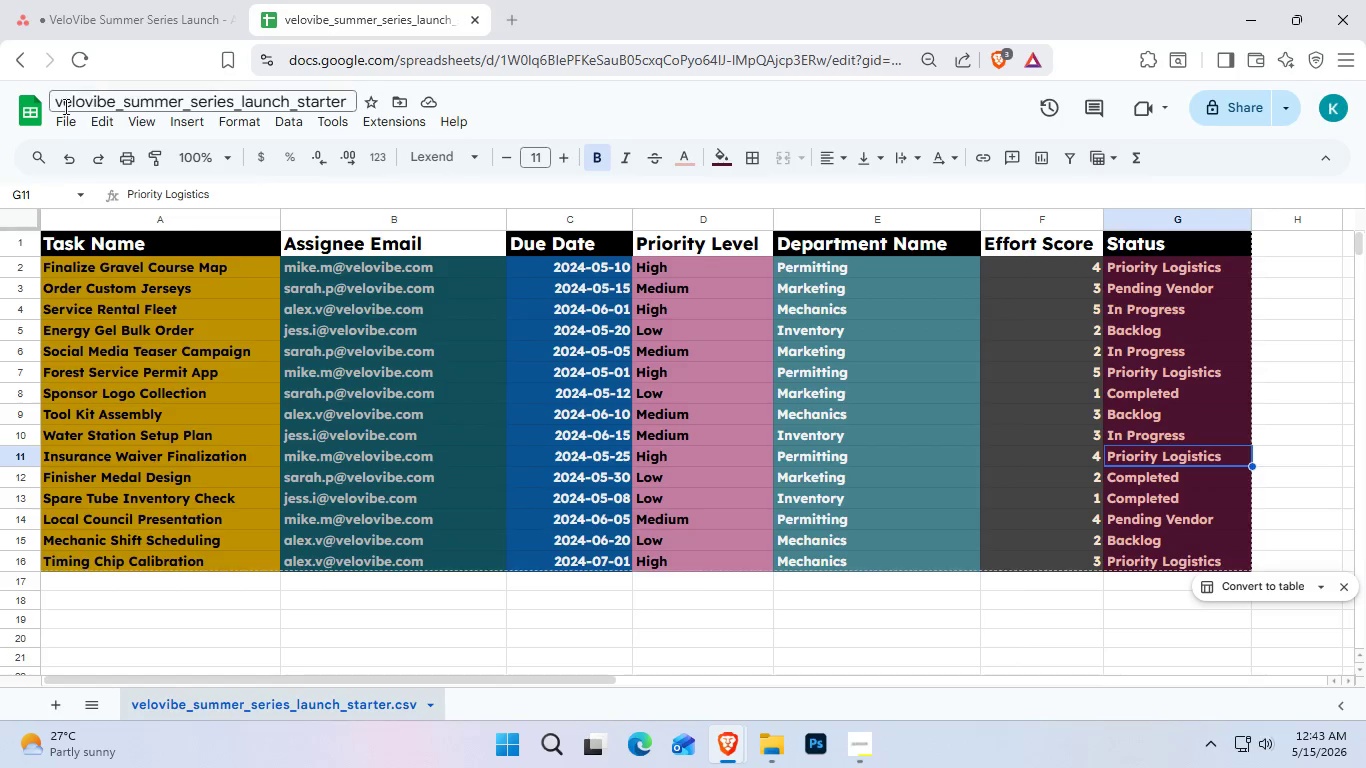 
left_click([58, 126])
 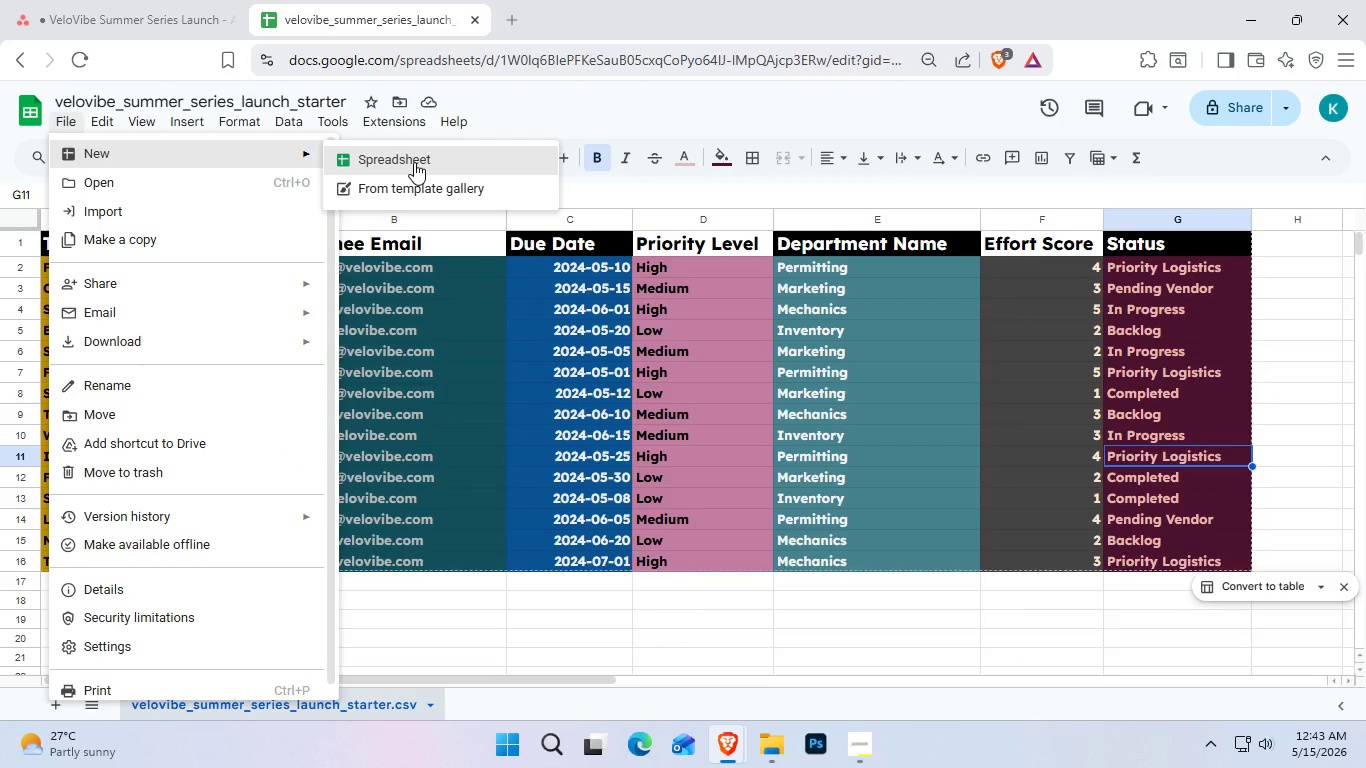 
left_click([412, 162])
 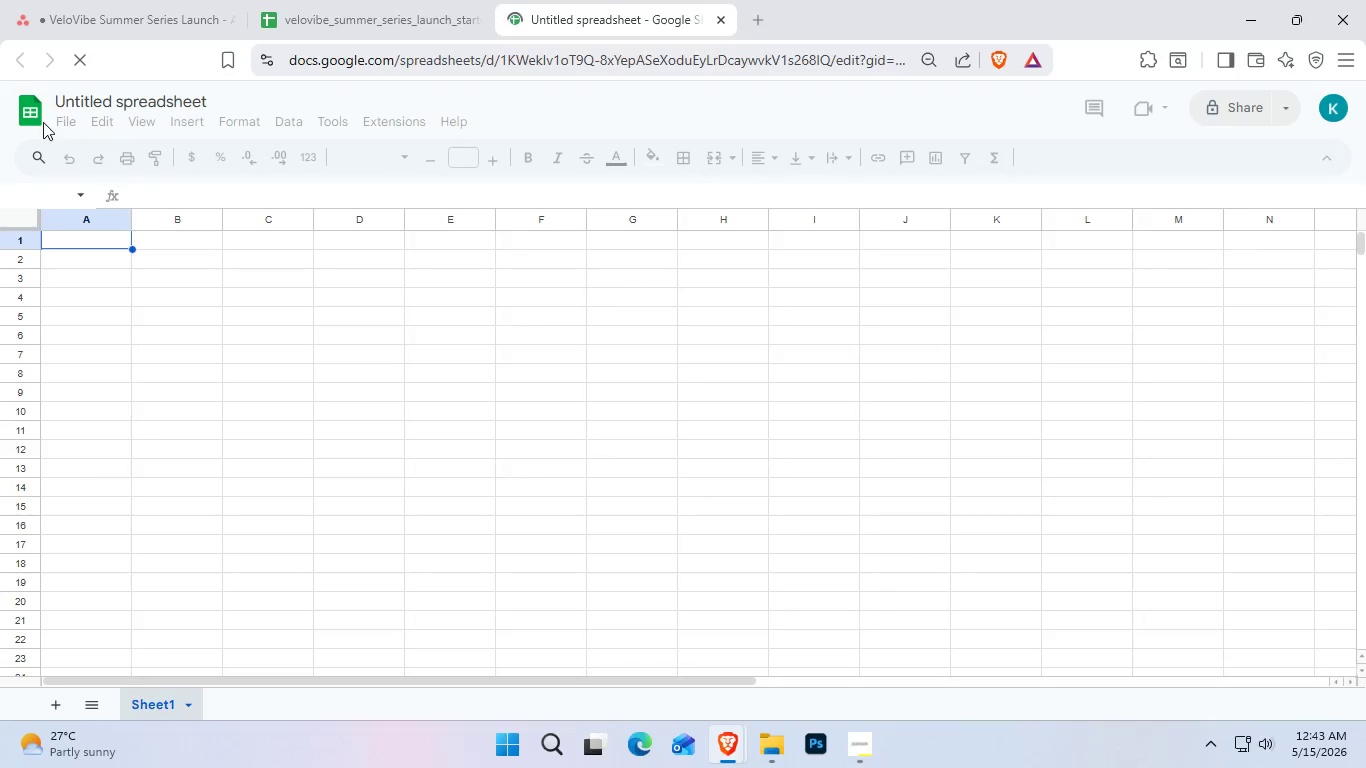 
left_click([41, 118])
 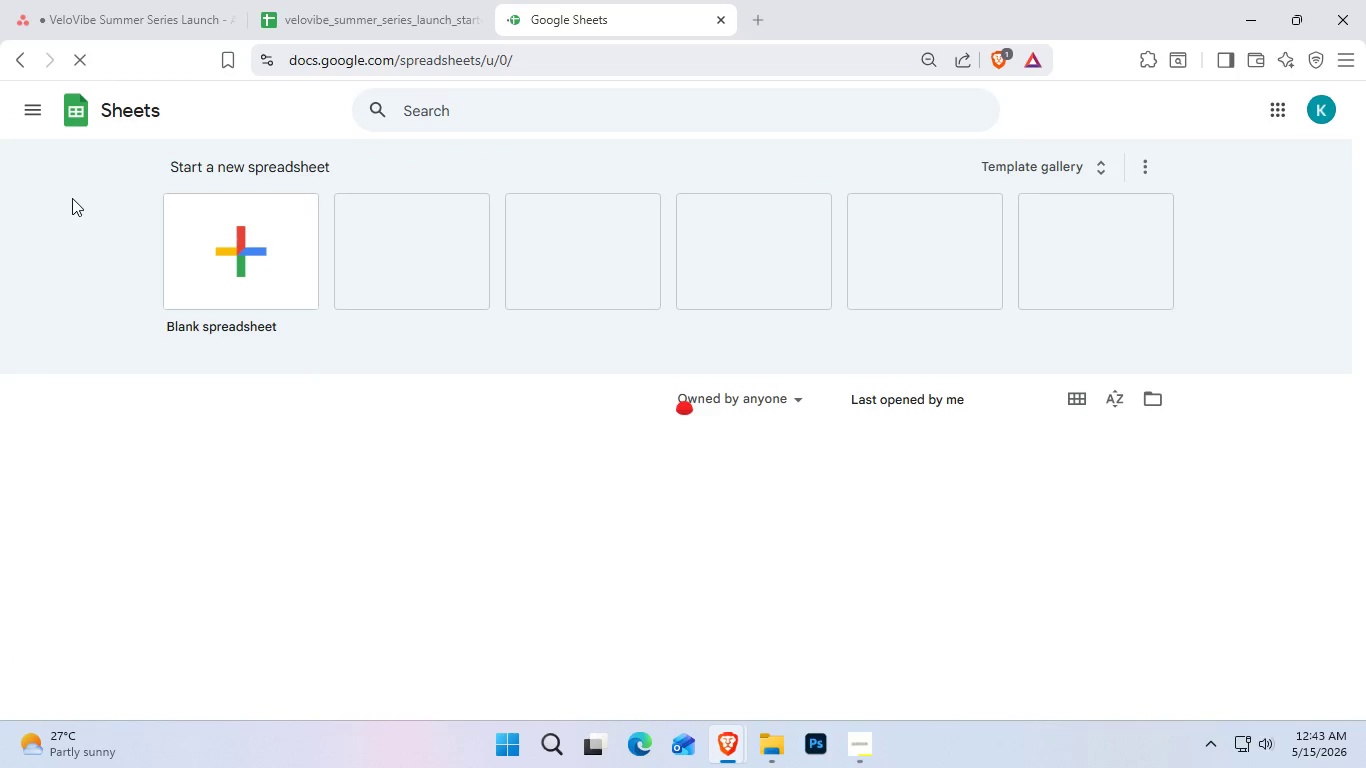 
left_click([41, 113])
 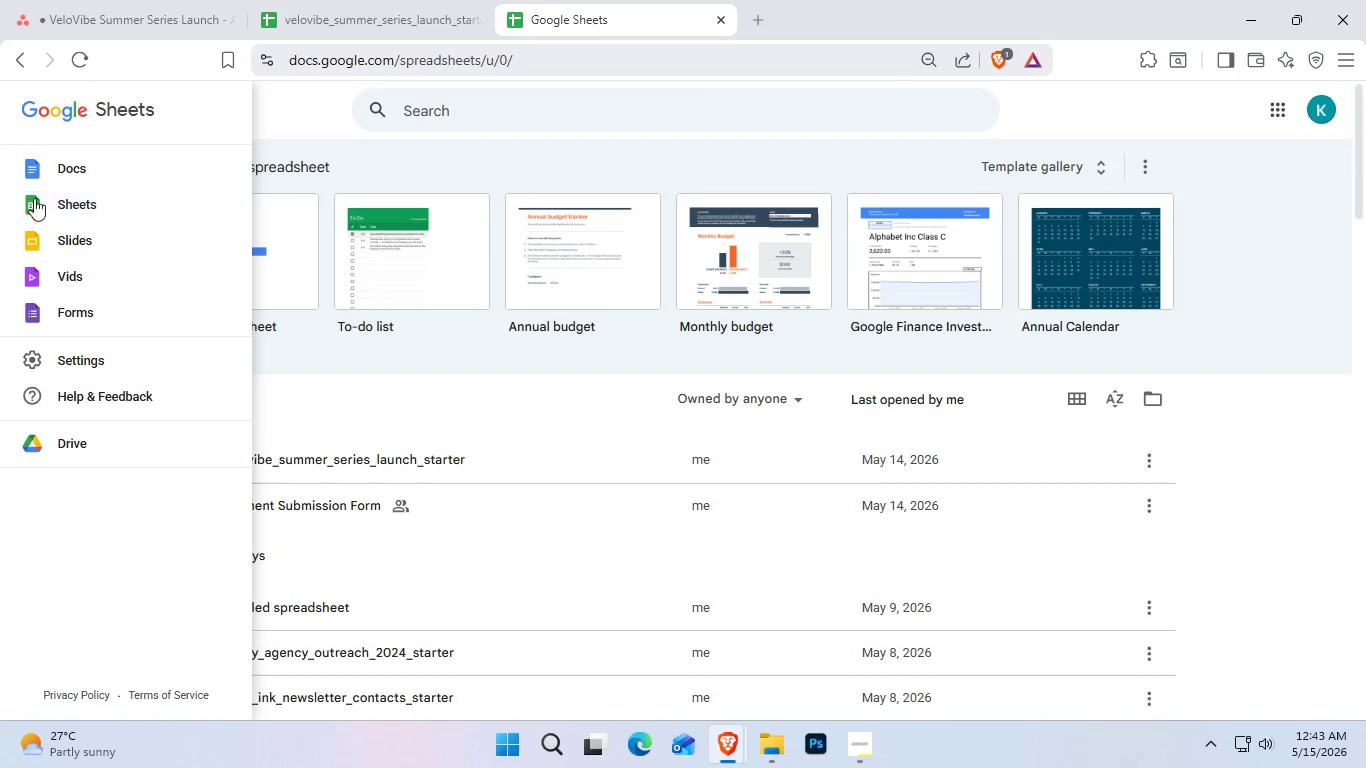 
left_click([59, 173])
 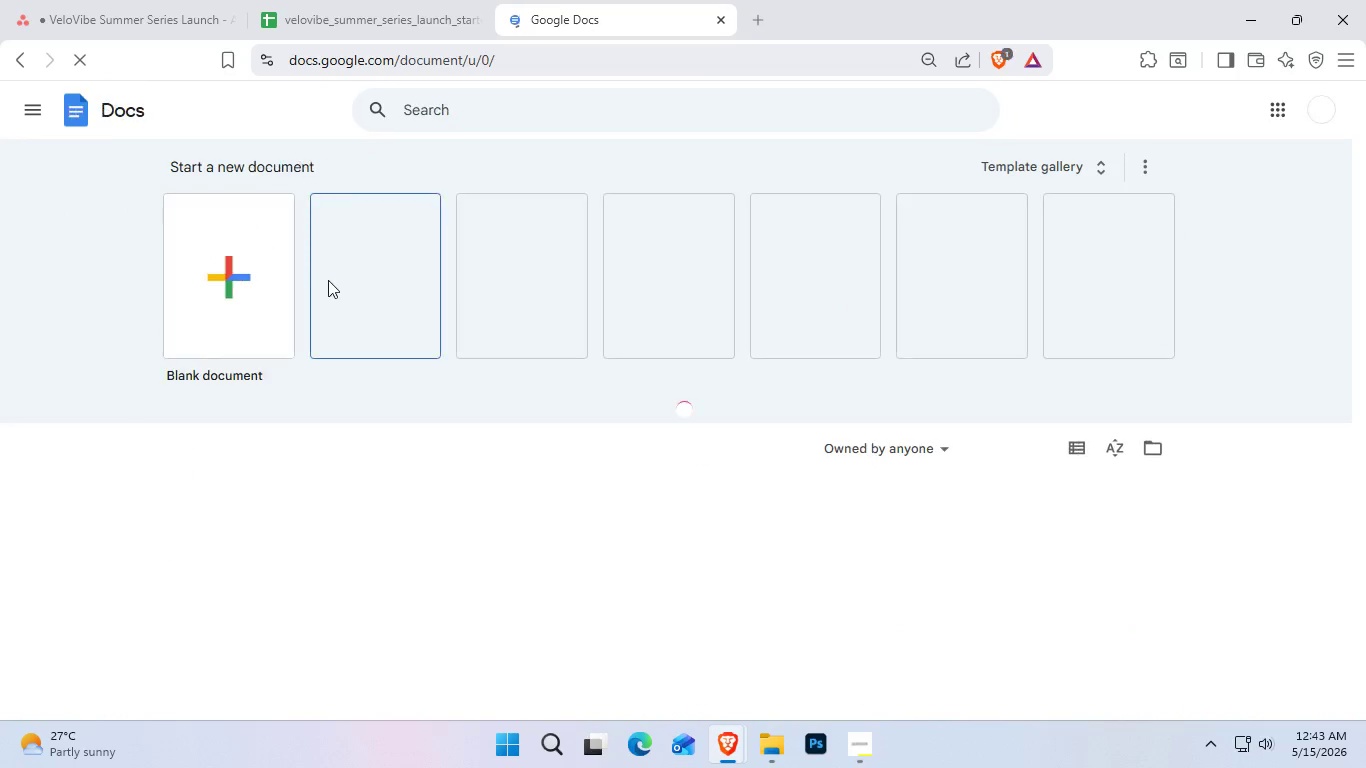 
left_click([232, 291])
 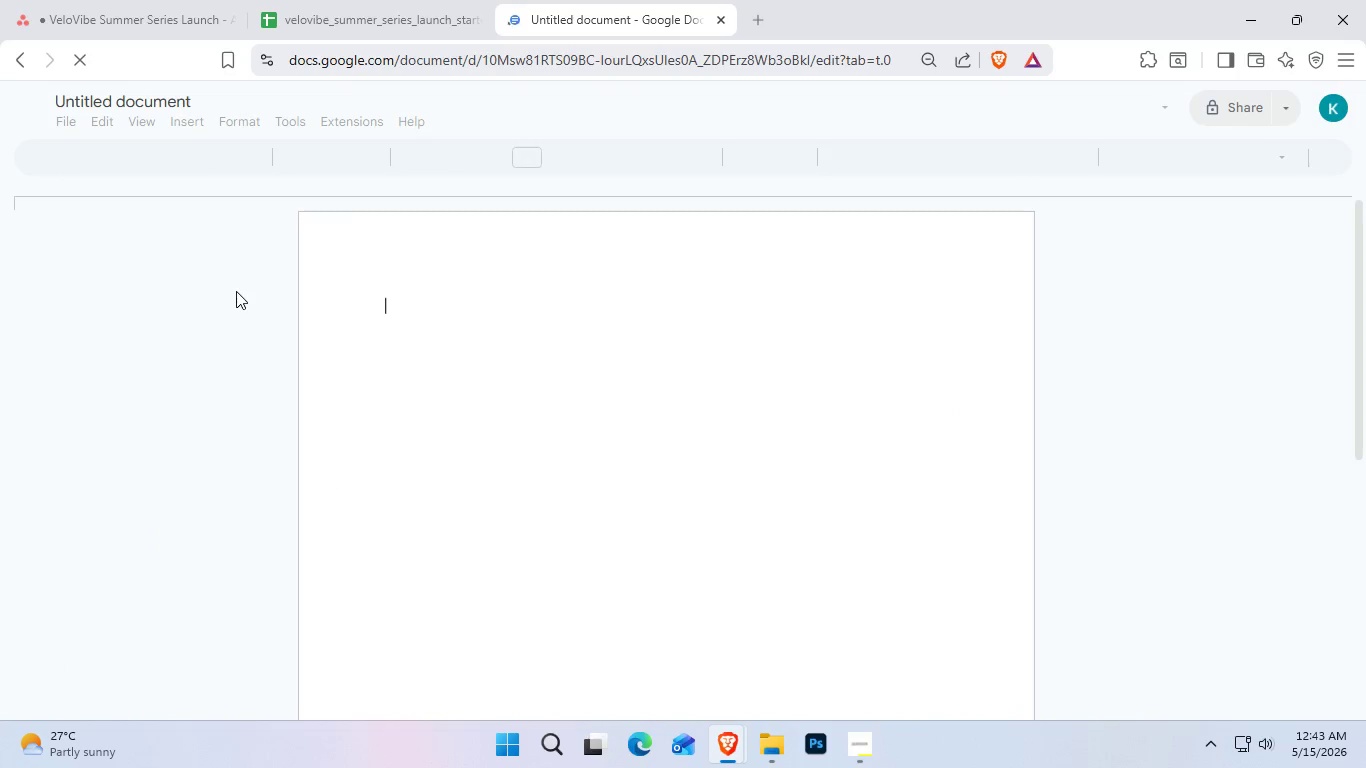 
hold_key(key=ControlLeft, duration=0.52)
 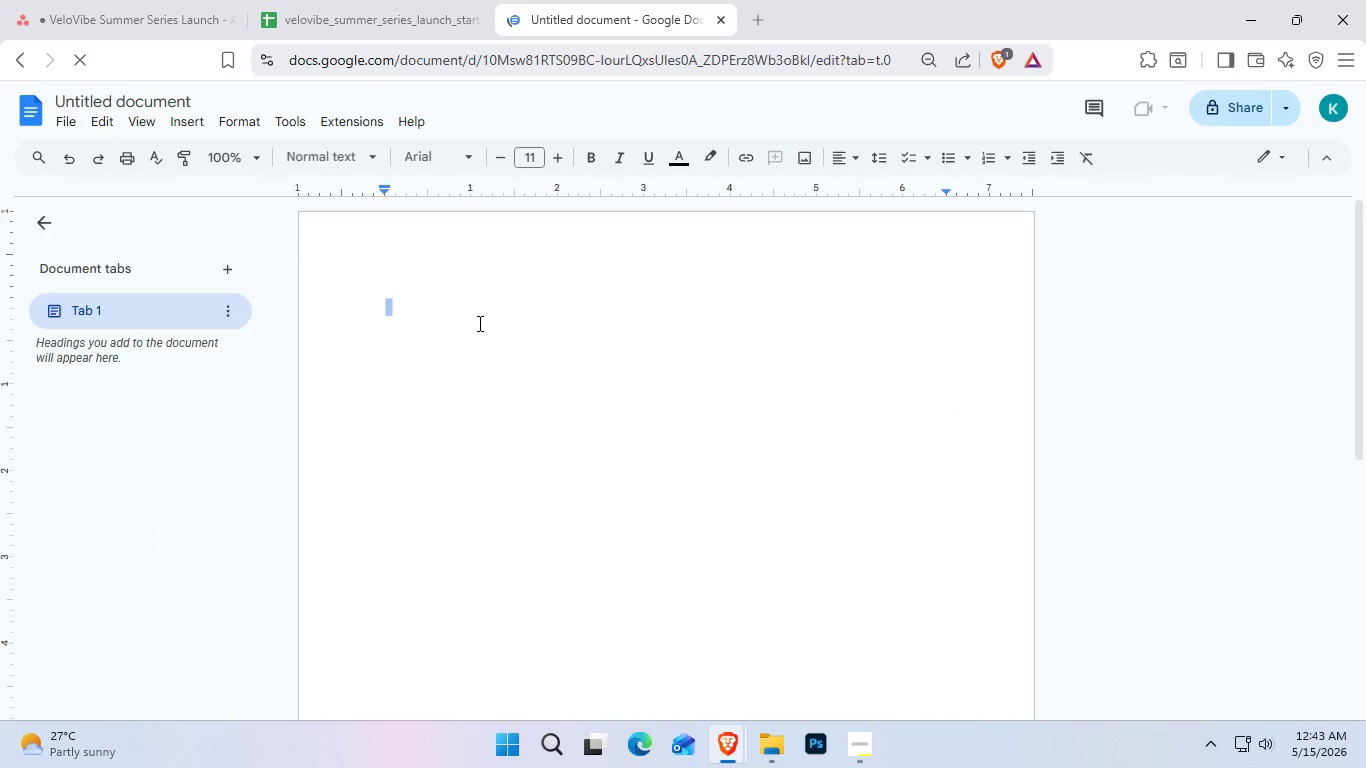 
type(li )
key(Backspace)
key(Backspace)
key(Backspace)
key(Backspace)
key(Backspace)
type(Link )
key(Backspace)
type(: )
 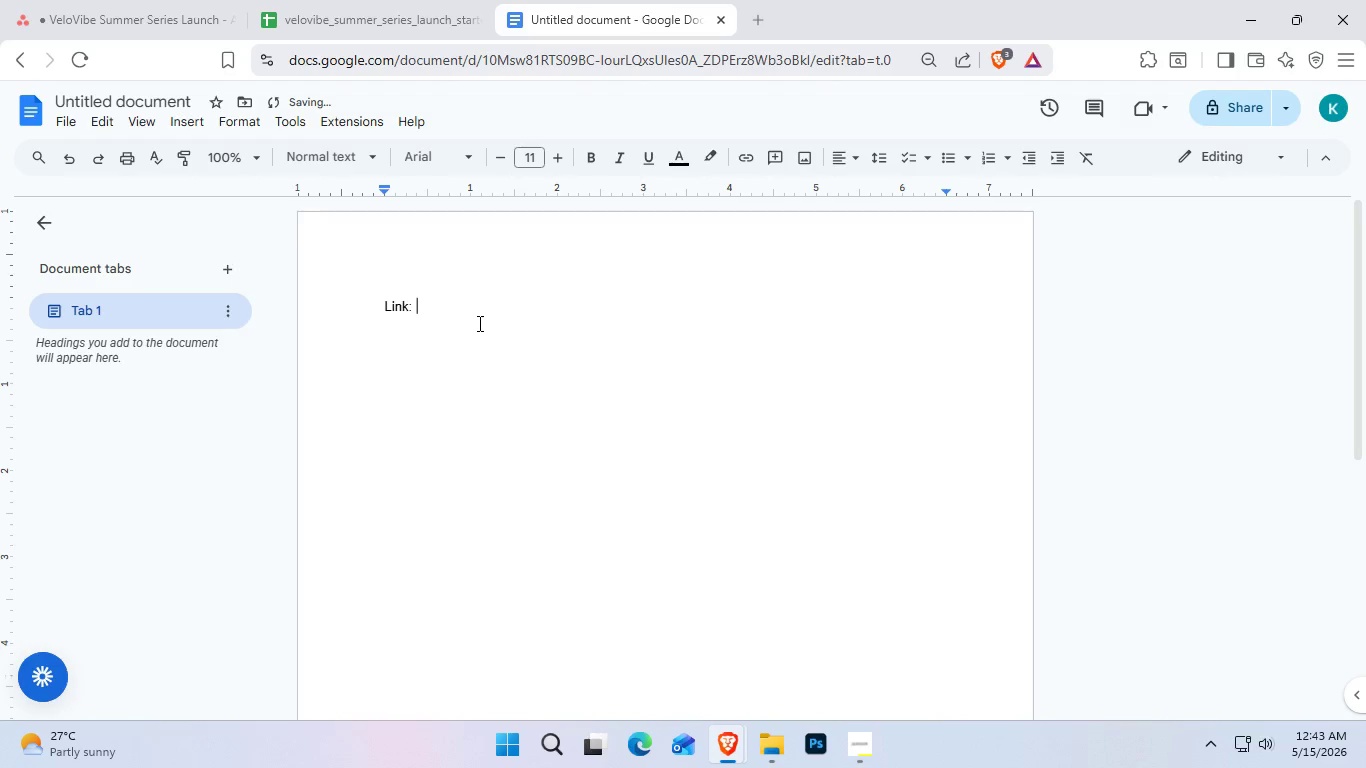 
key(Control+V)
 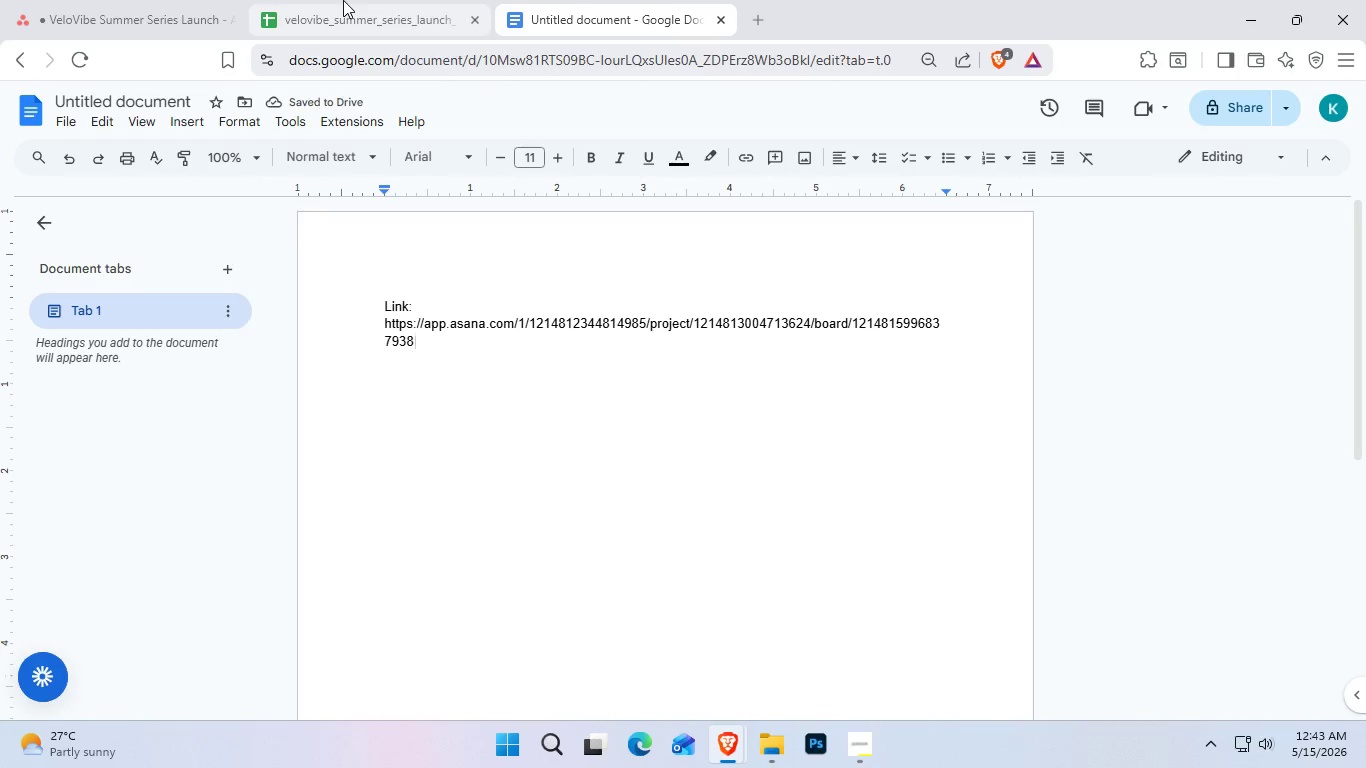 
left_click([152, 0])
 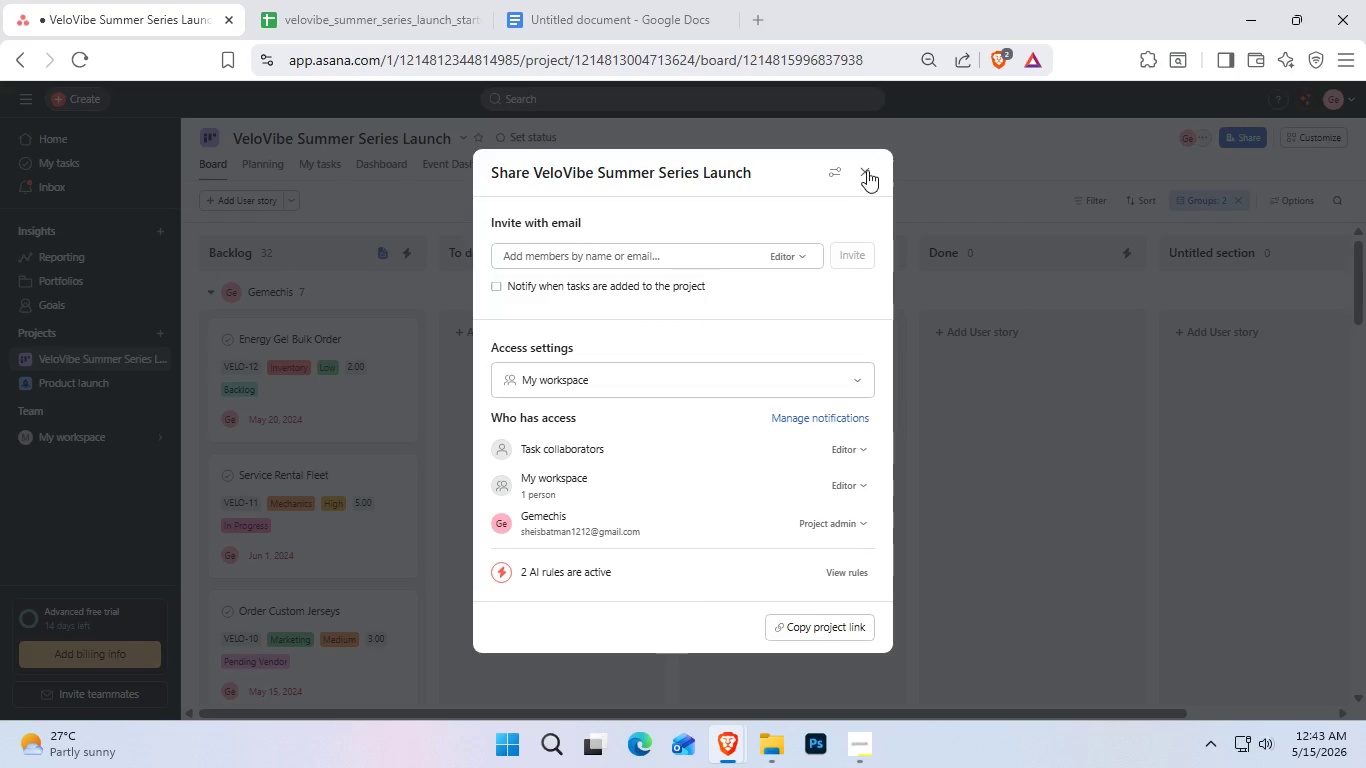 
left_click([863, 173])
 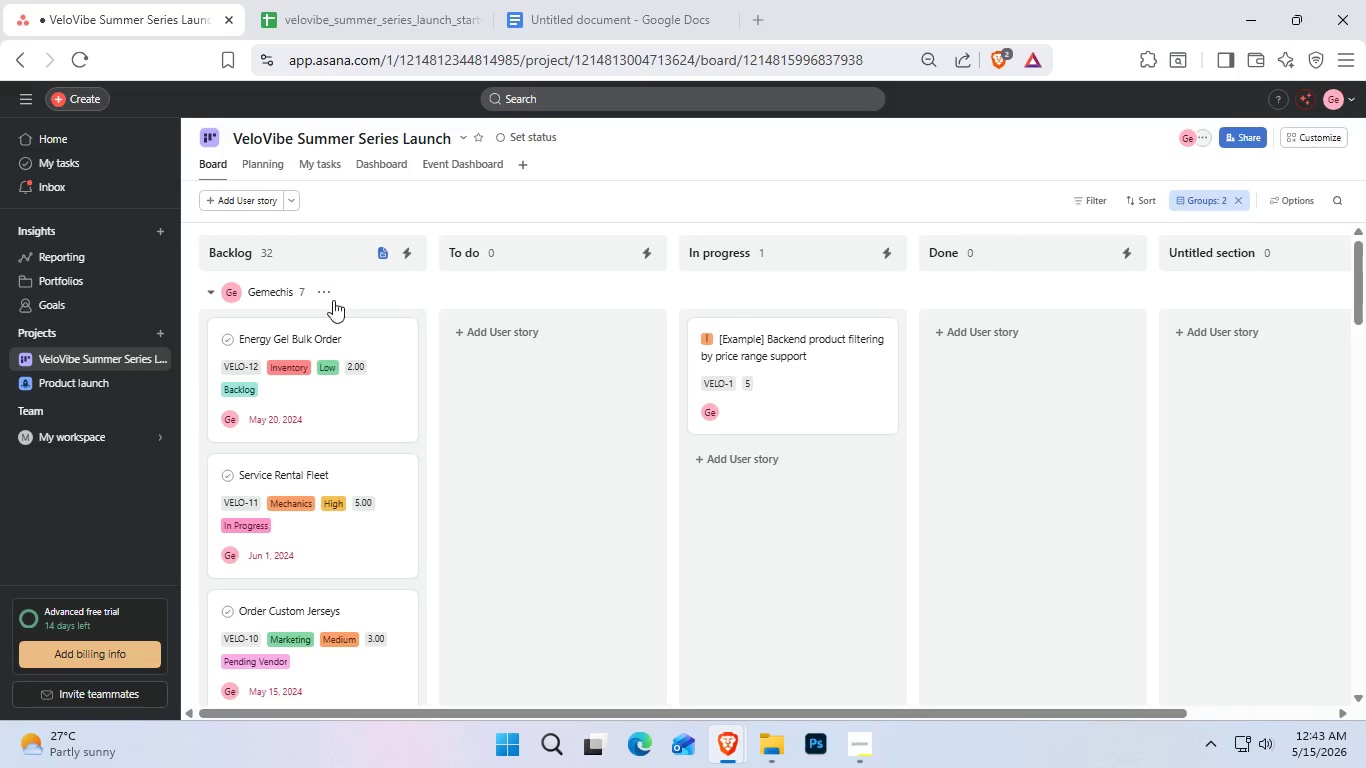 
scroll: coordinate [360, 372], scroll_direction: up, amount: 3.0
 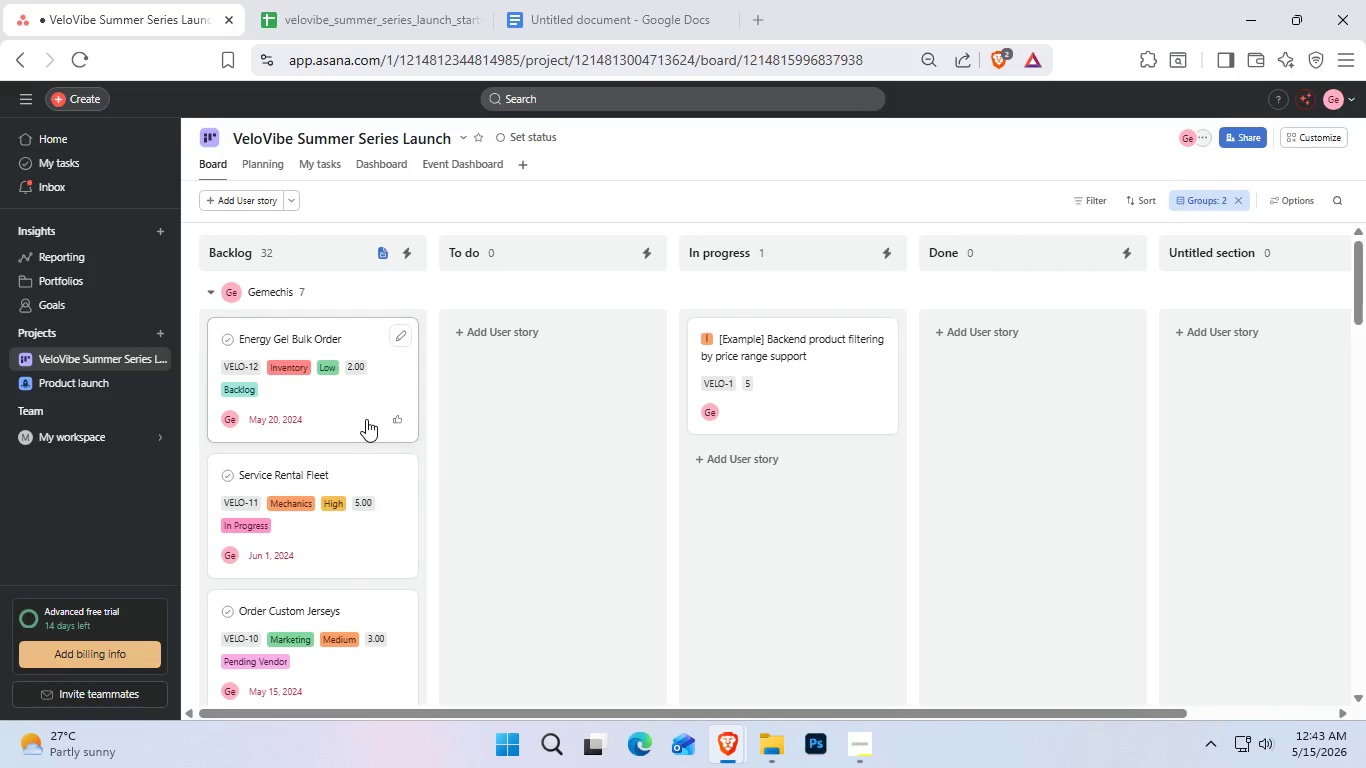 
key(Control+Shift+S)
 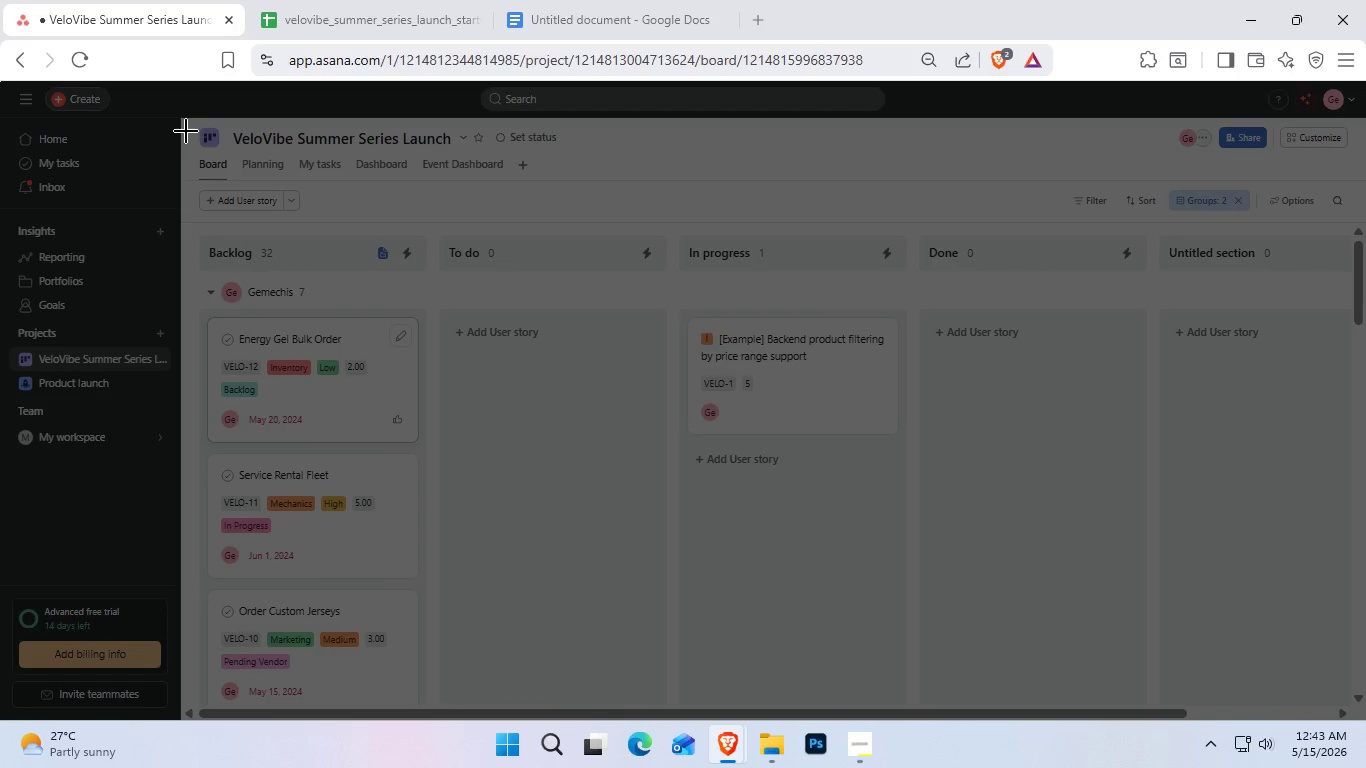 
left_click_drag(start_coordinate=[187, 116], to_coordinate=[1365, 682])
 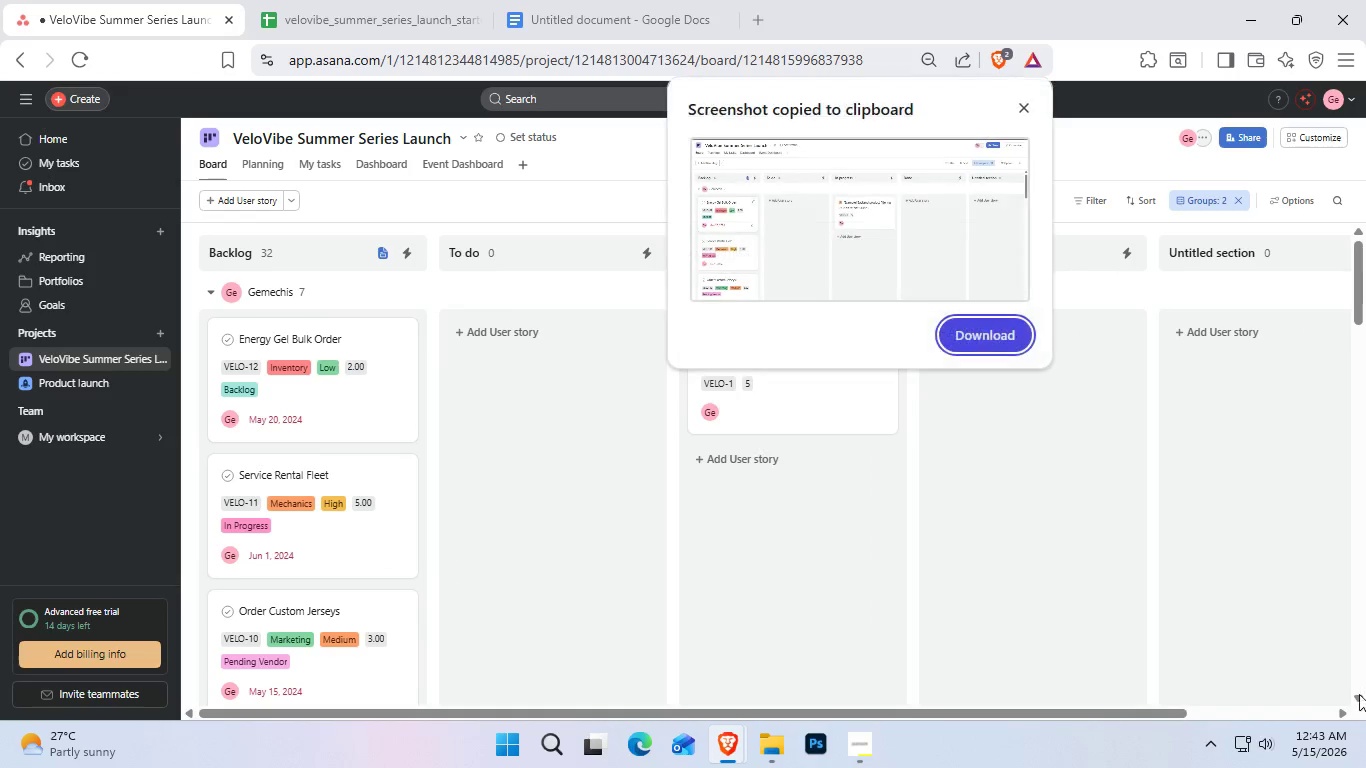 
key(Control+C)
 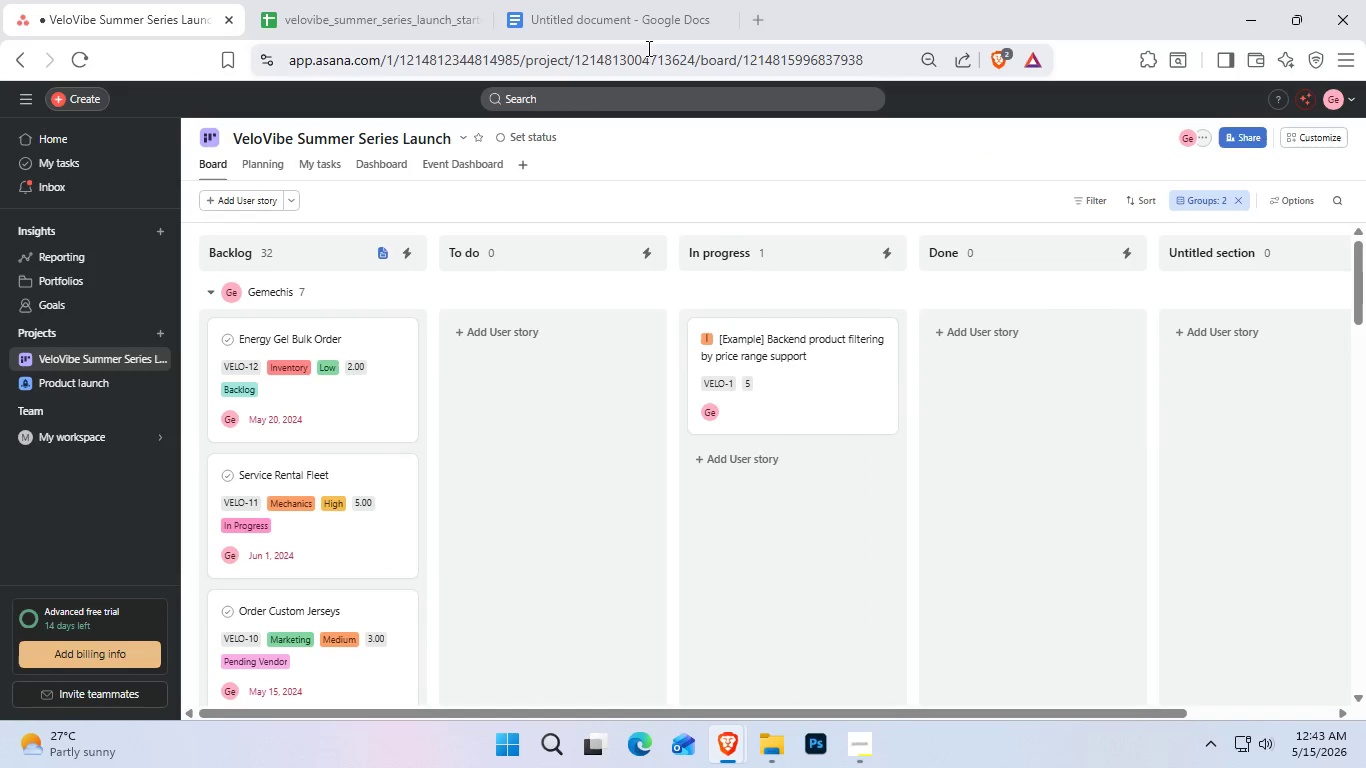 
left_click([647, 36])
 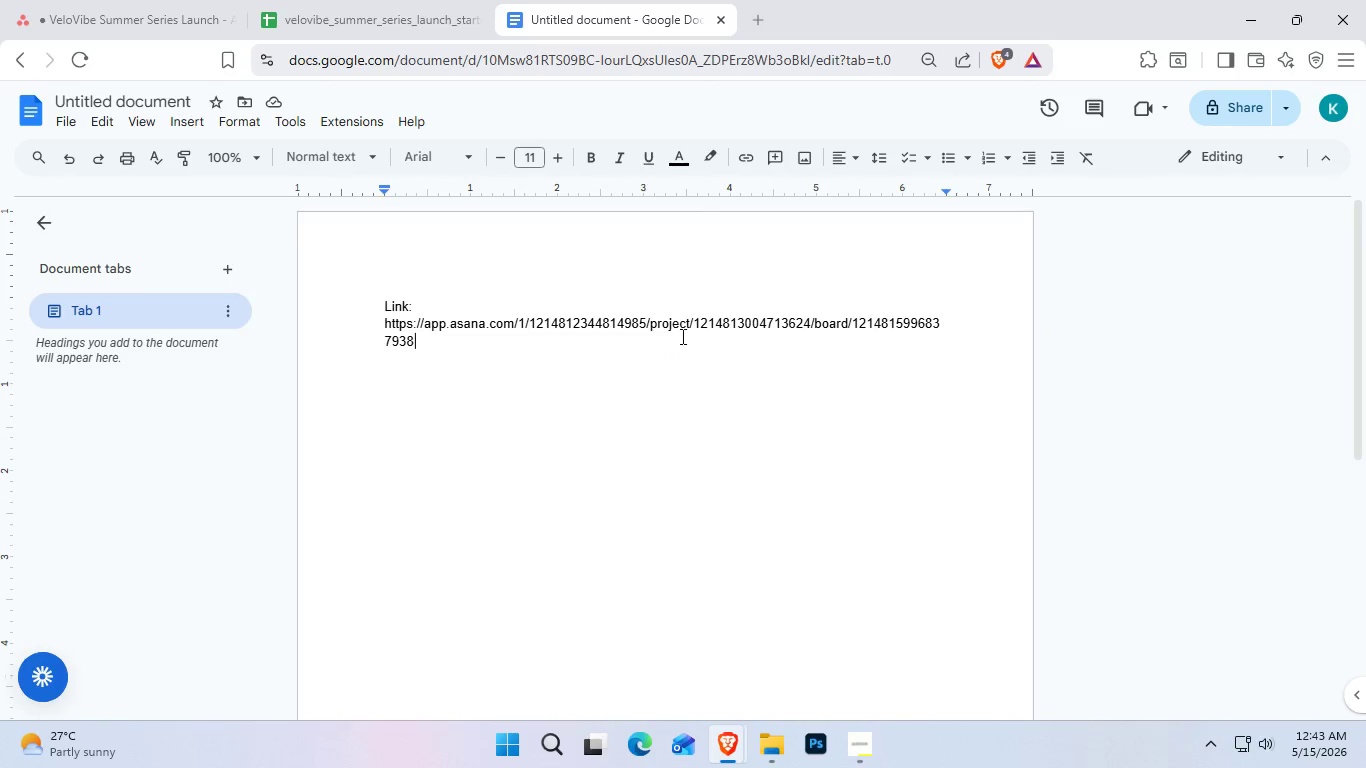 
left_click([621, 520])
 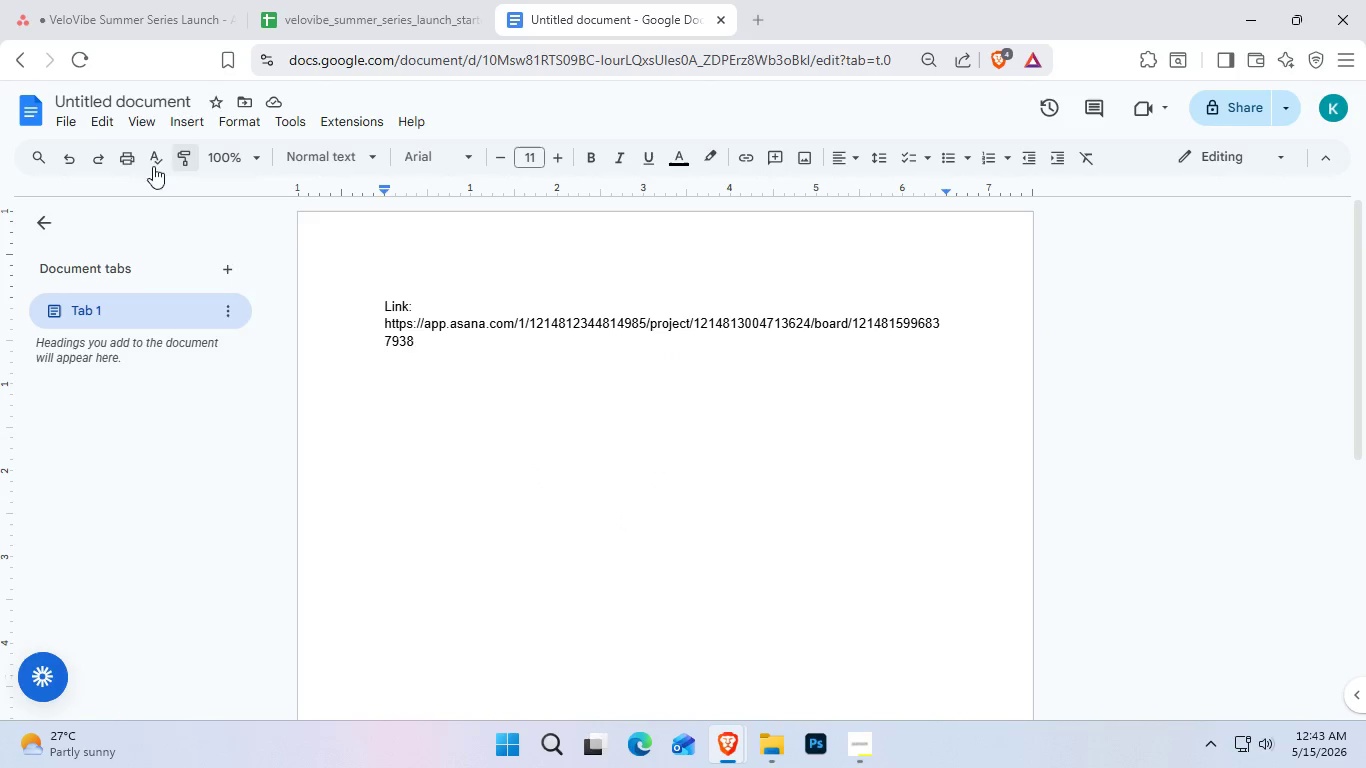 
left_click([75, 115])
 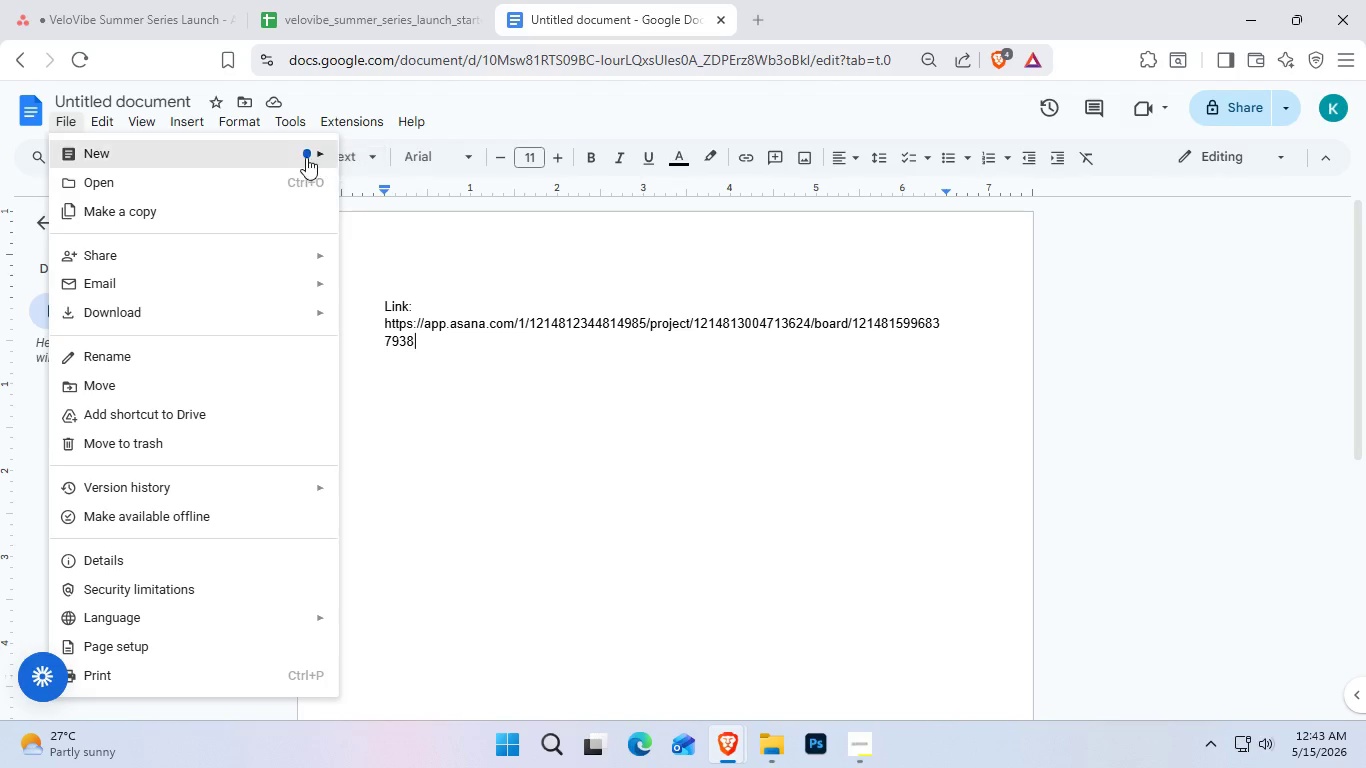 
double_click([410, 167])
 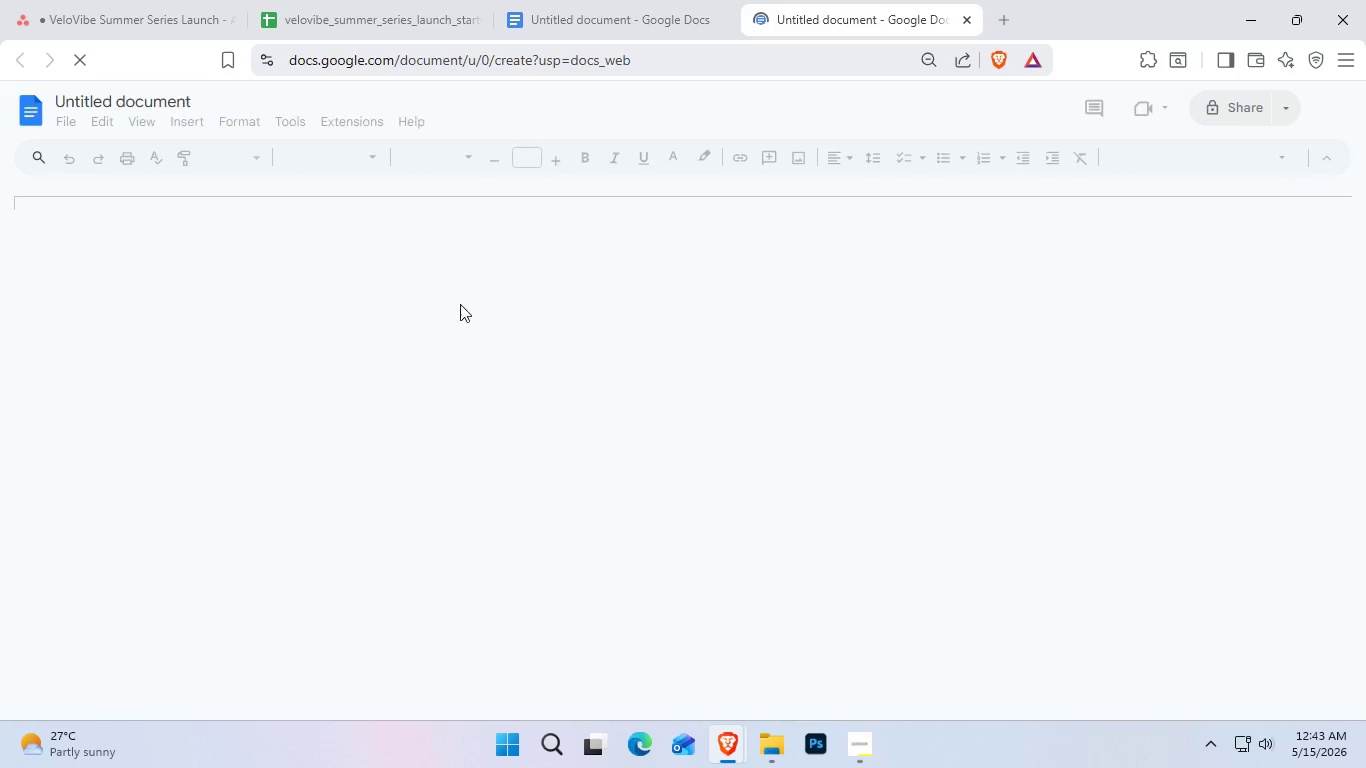 
left_click([597, 353])
 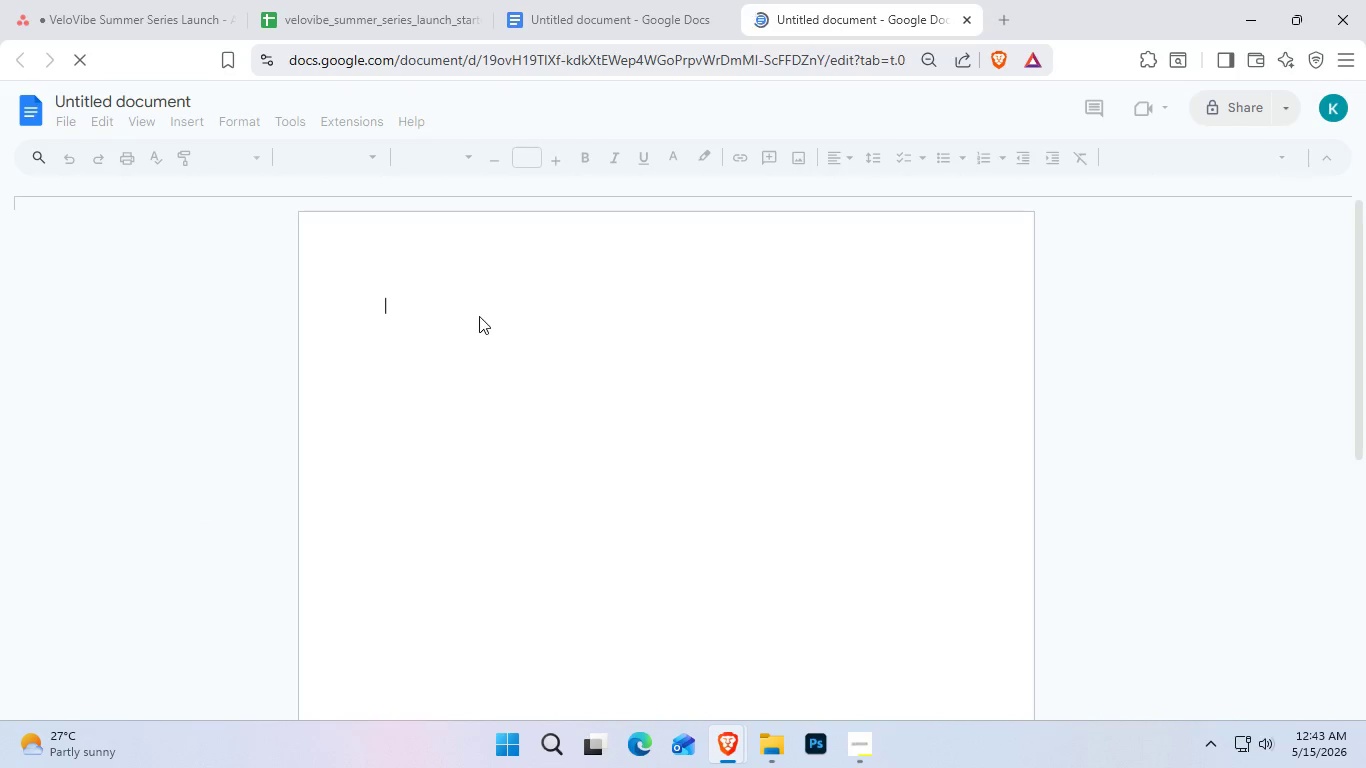 
key(Control+V)
 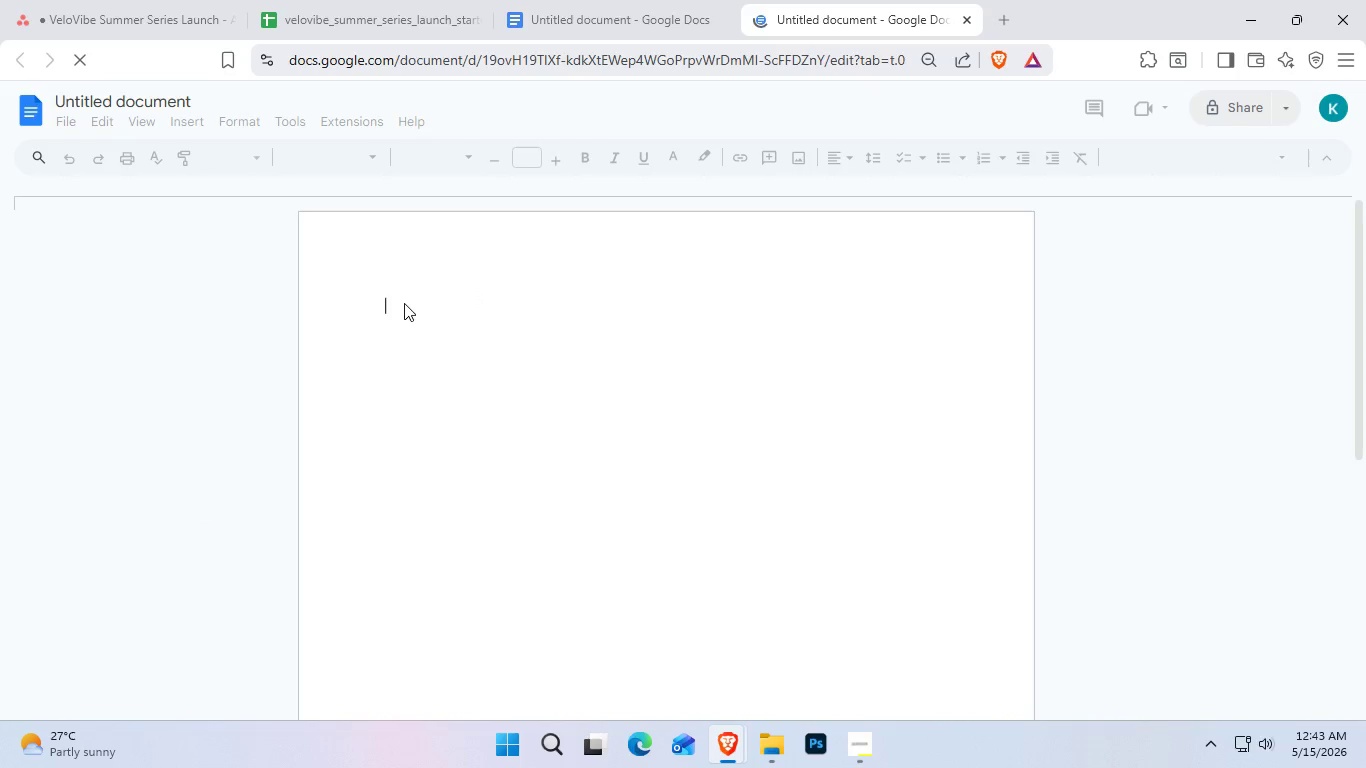 
key(Control+V)
 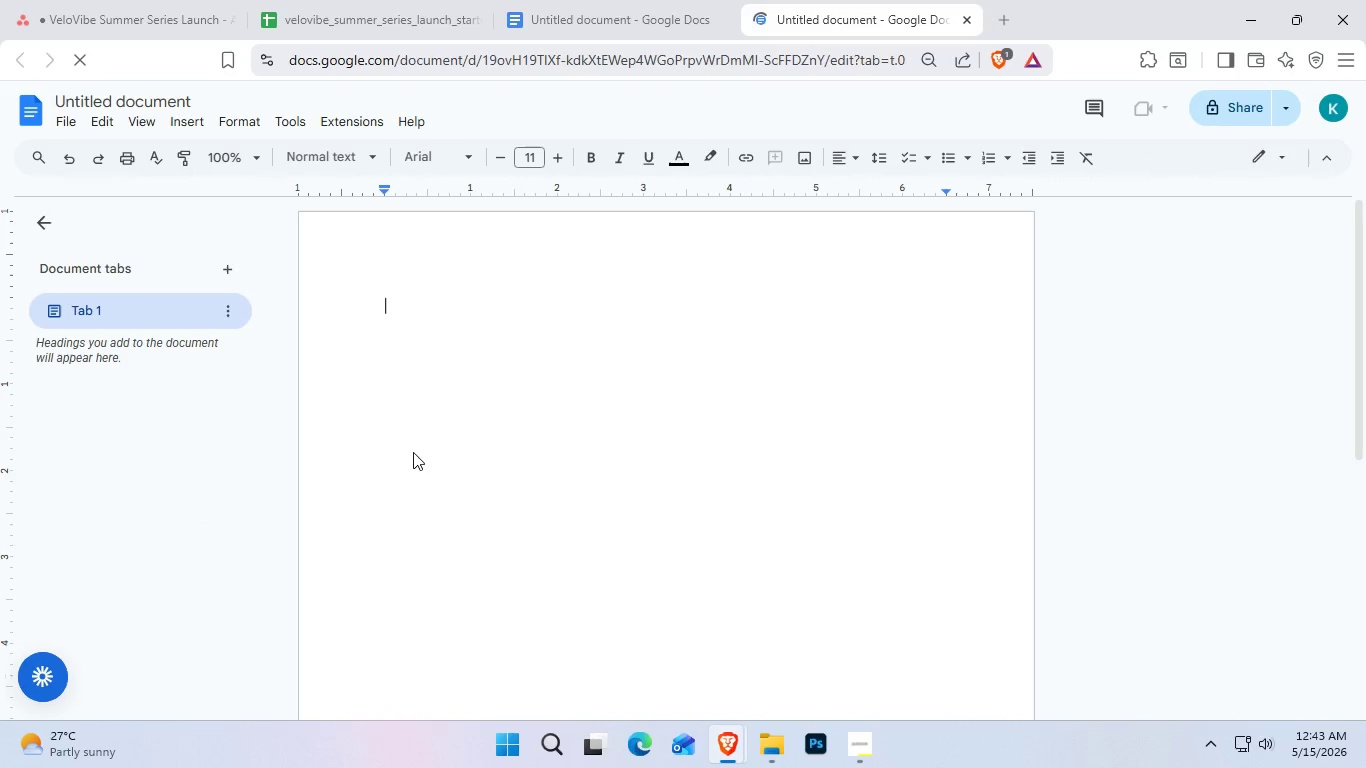 
hold_key(key=ControlLeft, duration=0.84)
 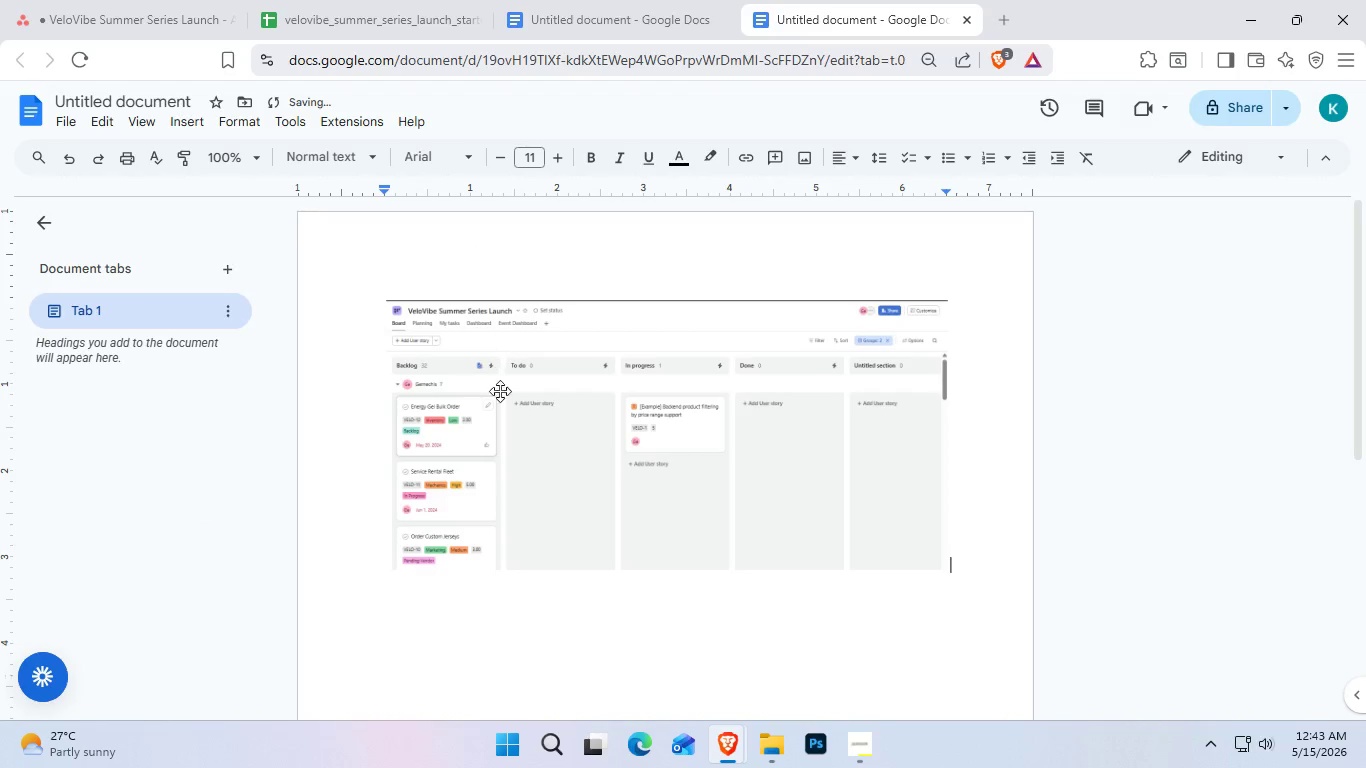 
hold_key(key=ControlLeft, duration=2.48)
scroll: coordinate [525, 469], scroll_direction: up, amount: 4.0
 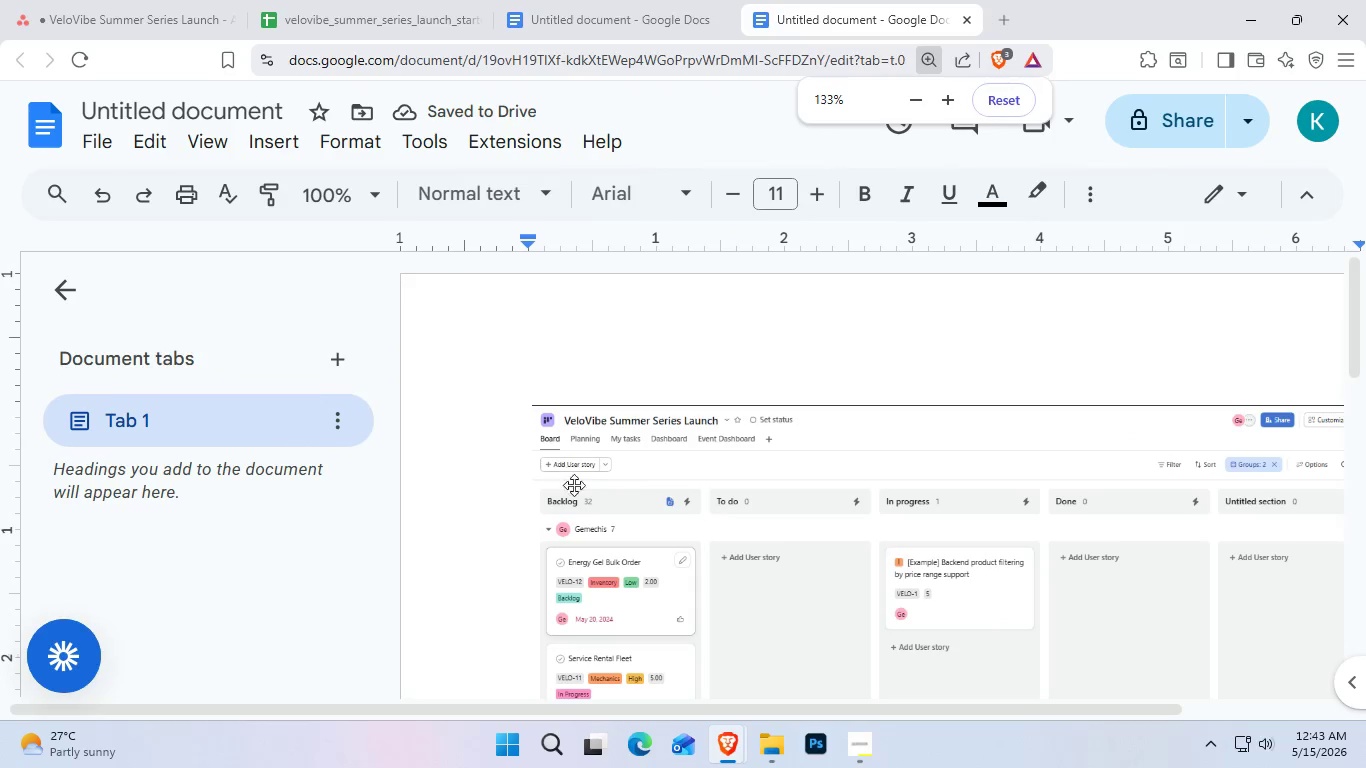 
hold_key(key=ControlLeft, duration=4.33)
scroll: coordinate [847, 509], scroll_direction: down, amount: 1.0
 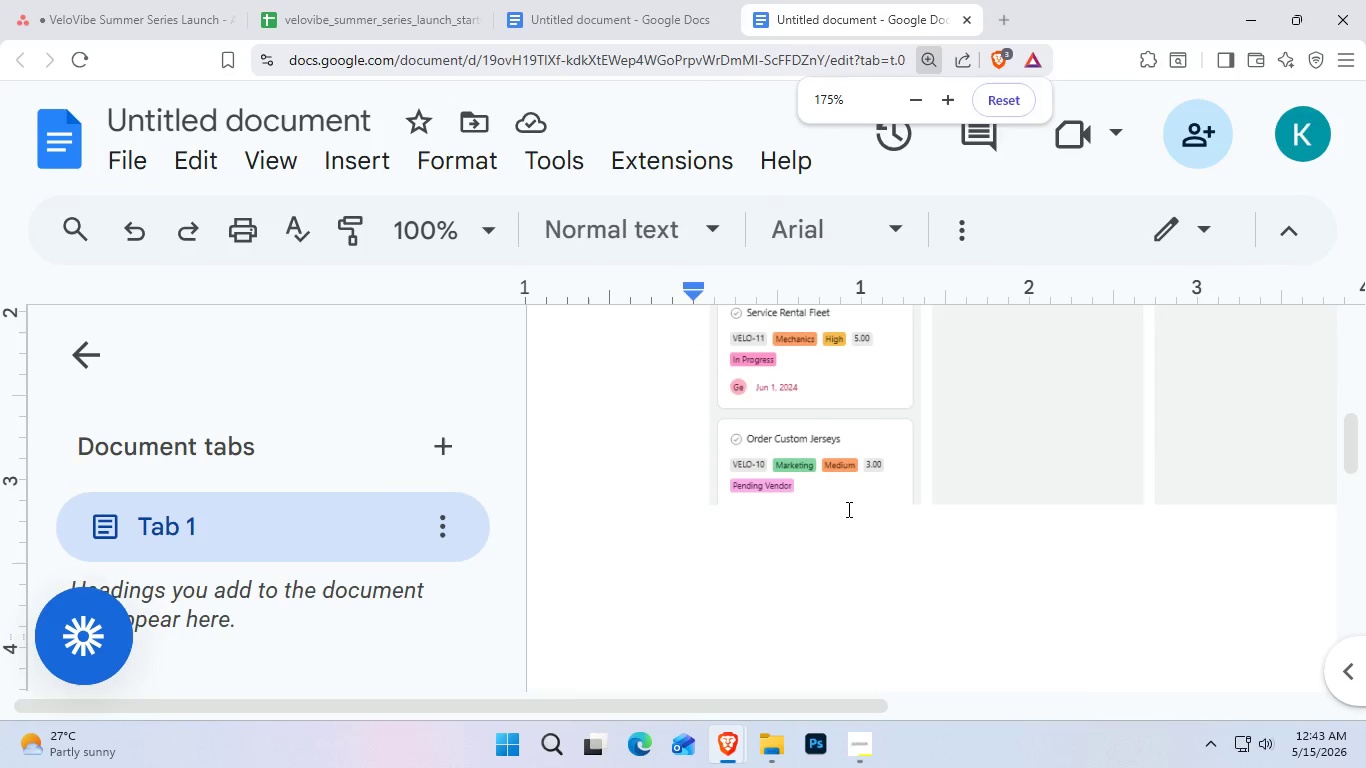 
scroll: coordinate [847, 509], scroll_direction: none, amount: 0.0
 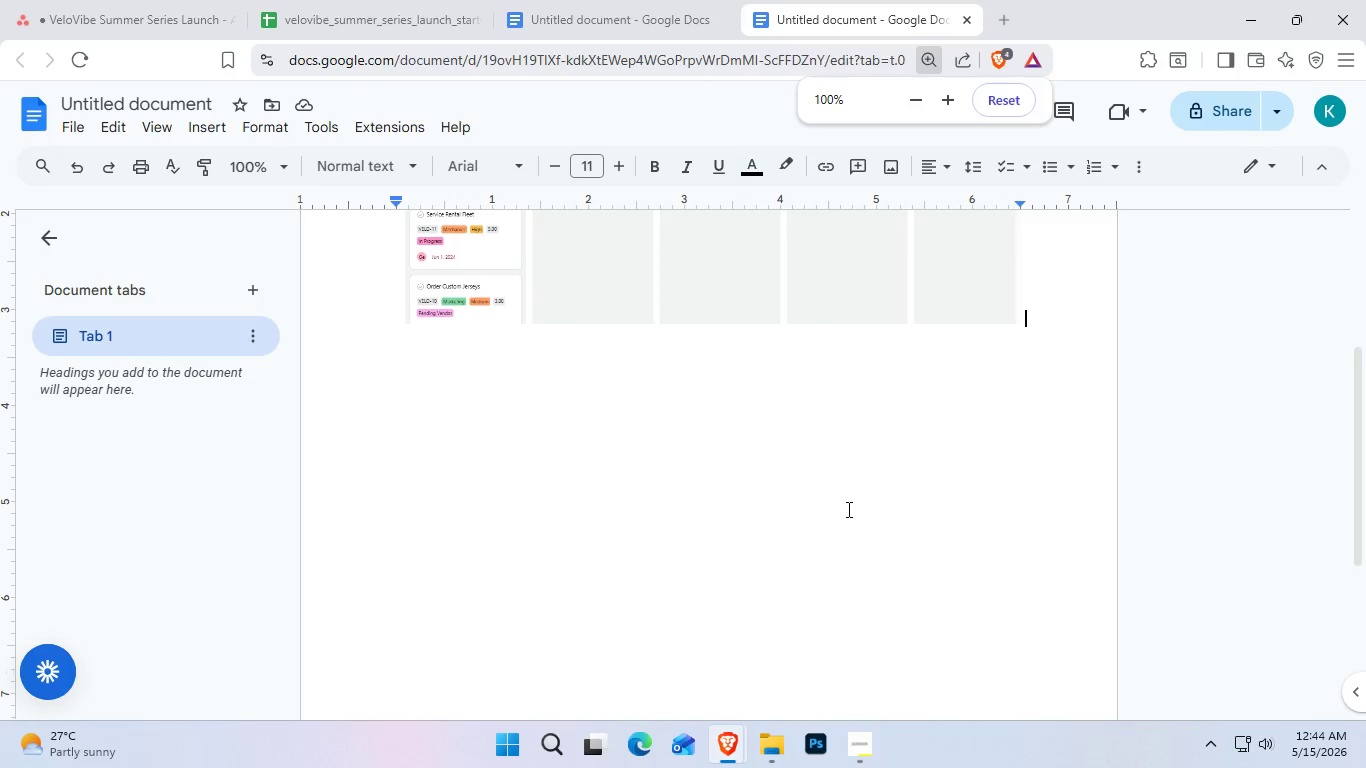 
scroll: coordinate [848, 509], scroll_direction: up, amount: 1.0
 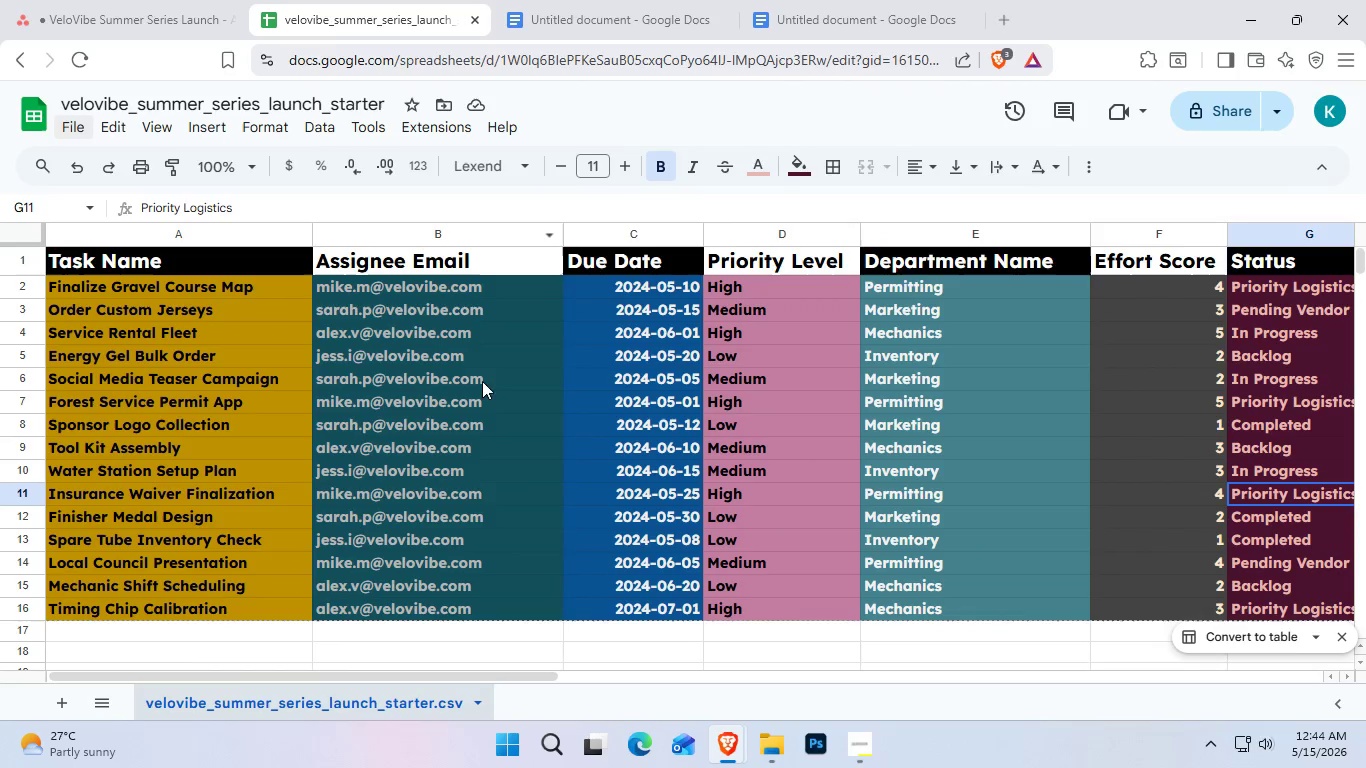 
left_click([144, 0])
 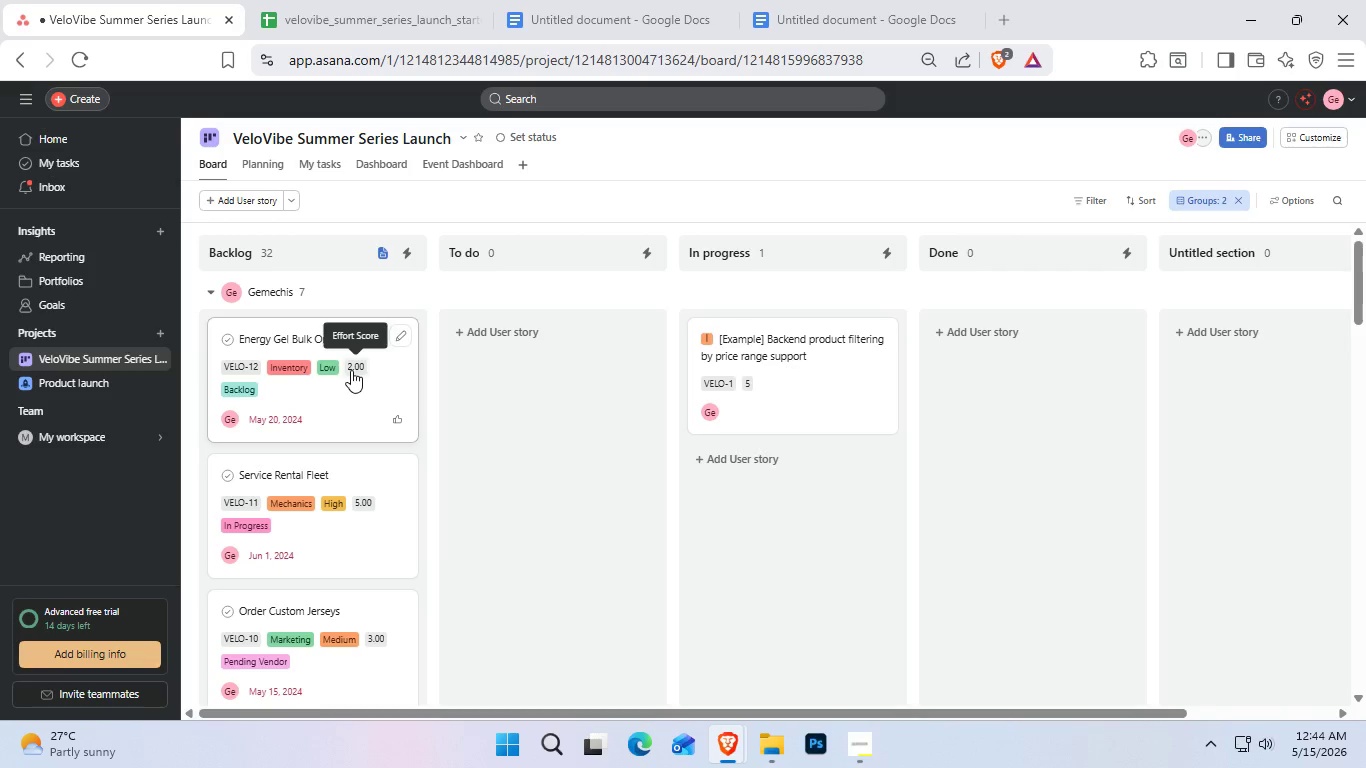 
hold_key(key=ControlLeft, duration=1.8)
 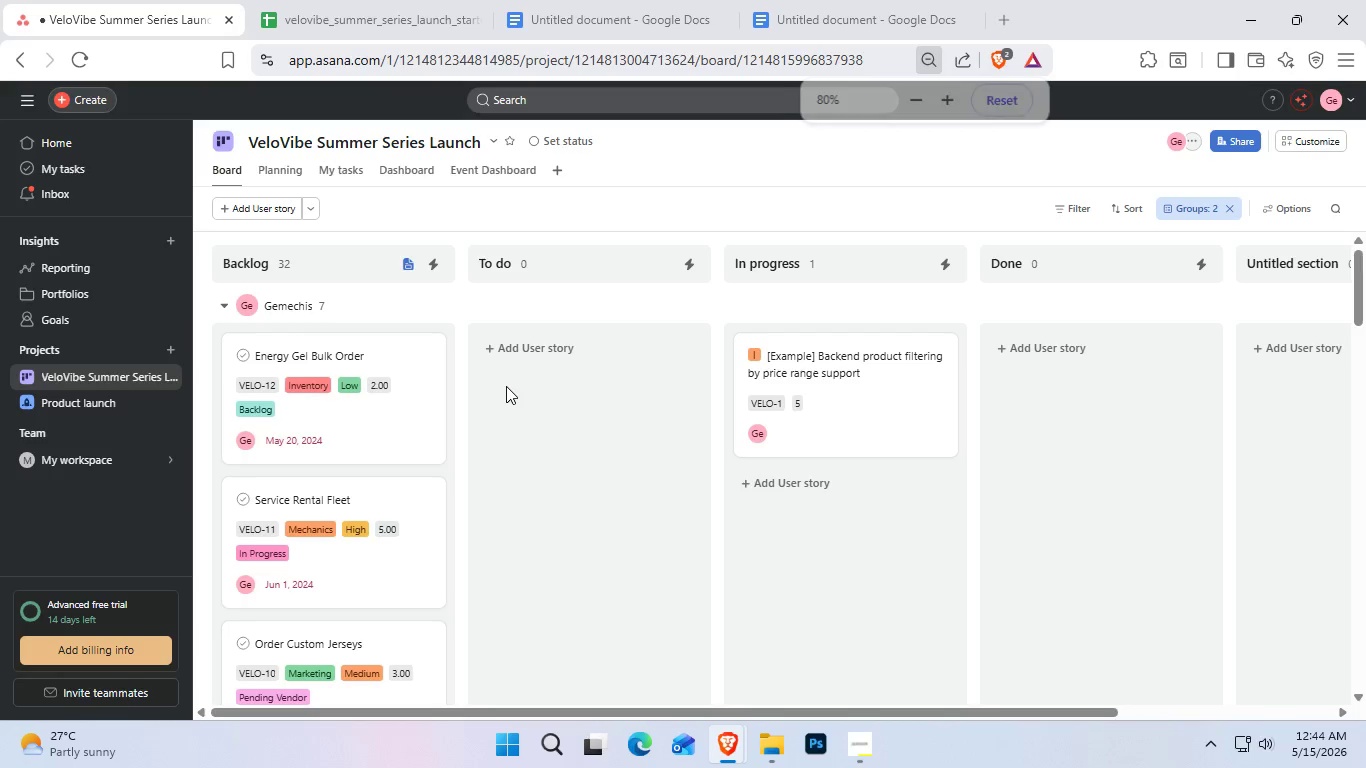 
hold_key(key=ShiftLeft, duration=0.38)
 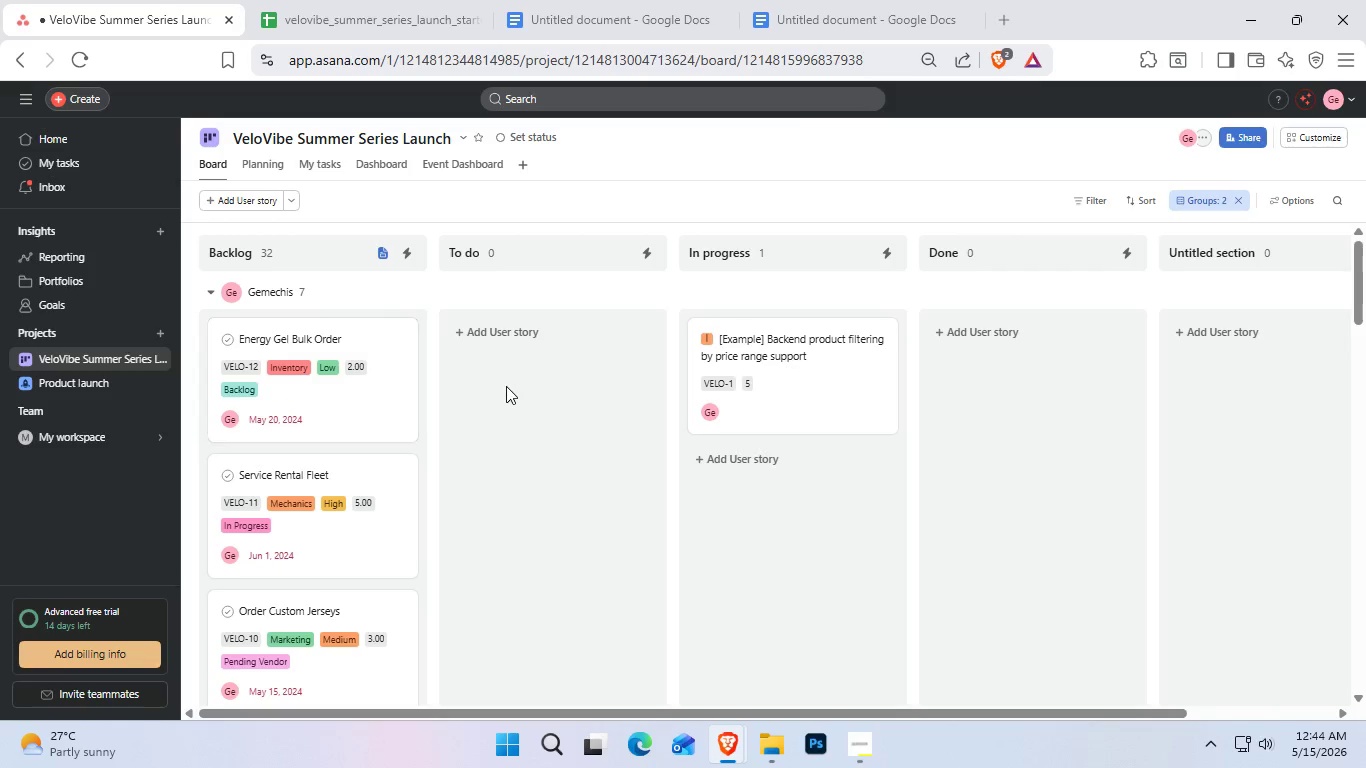 
scroll: coordinate [506, 386], scroll_direction: none, amount: 0.0
 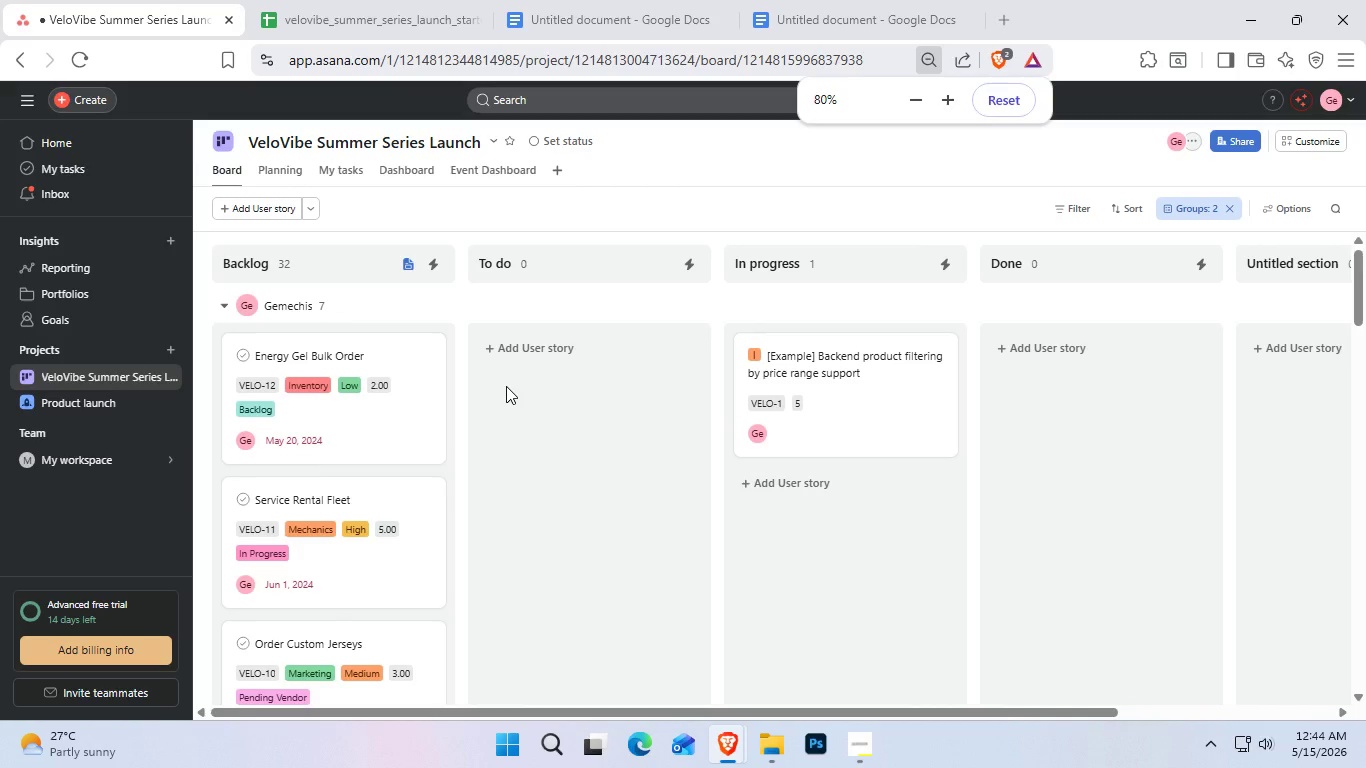 
hold_key(key=ControlLeft, duration=0.84)
scroll: coordinate [506, 386], scroll_direction: none, amount: 0.0
 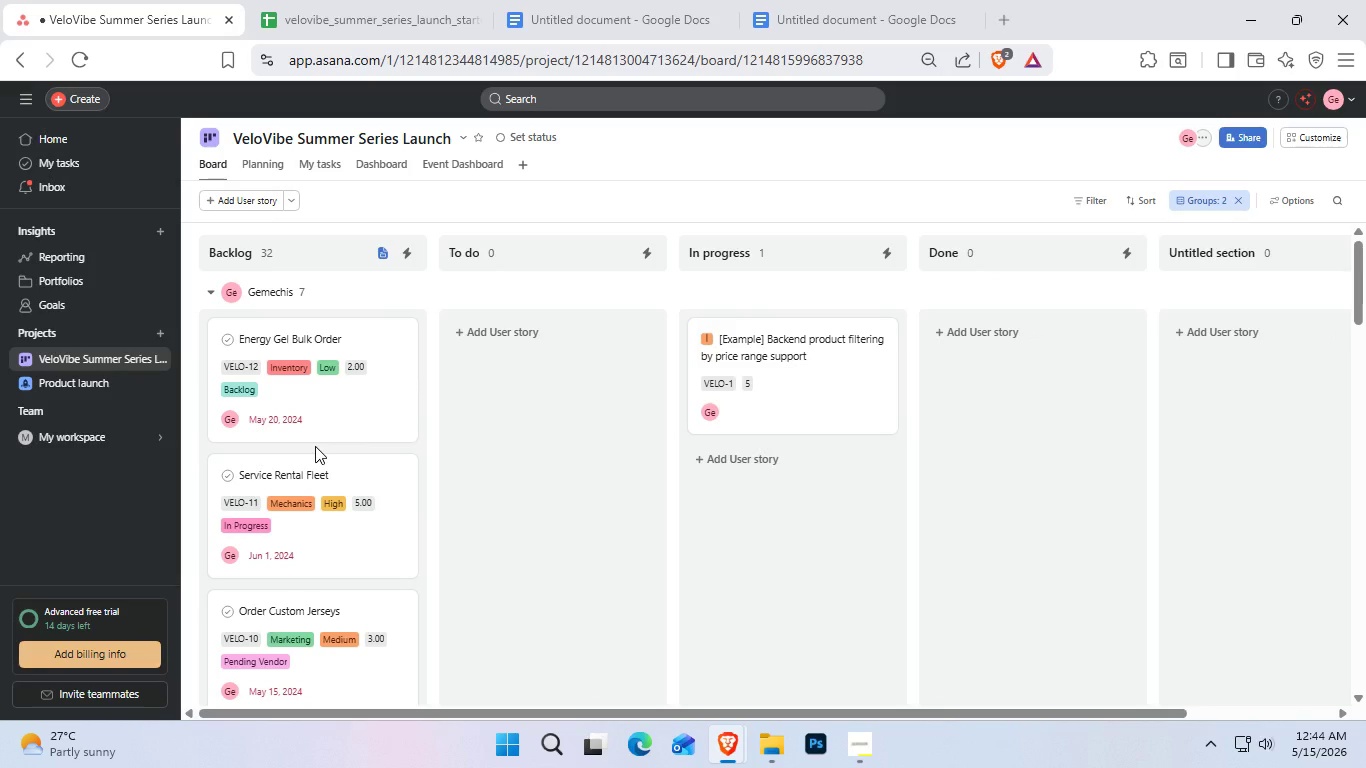 
scroll: coordinate [315, 457], scroll_direction: down, amount: 4.0
 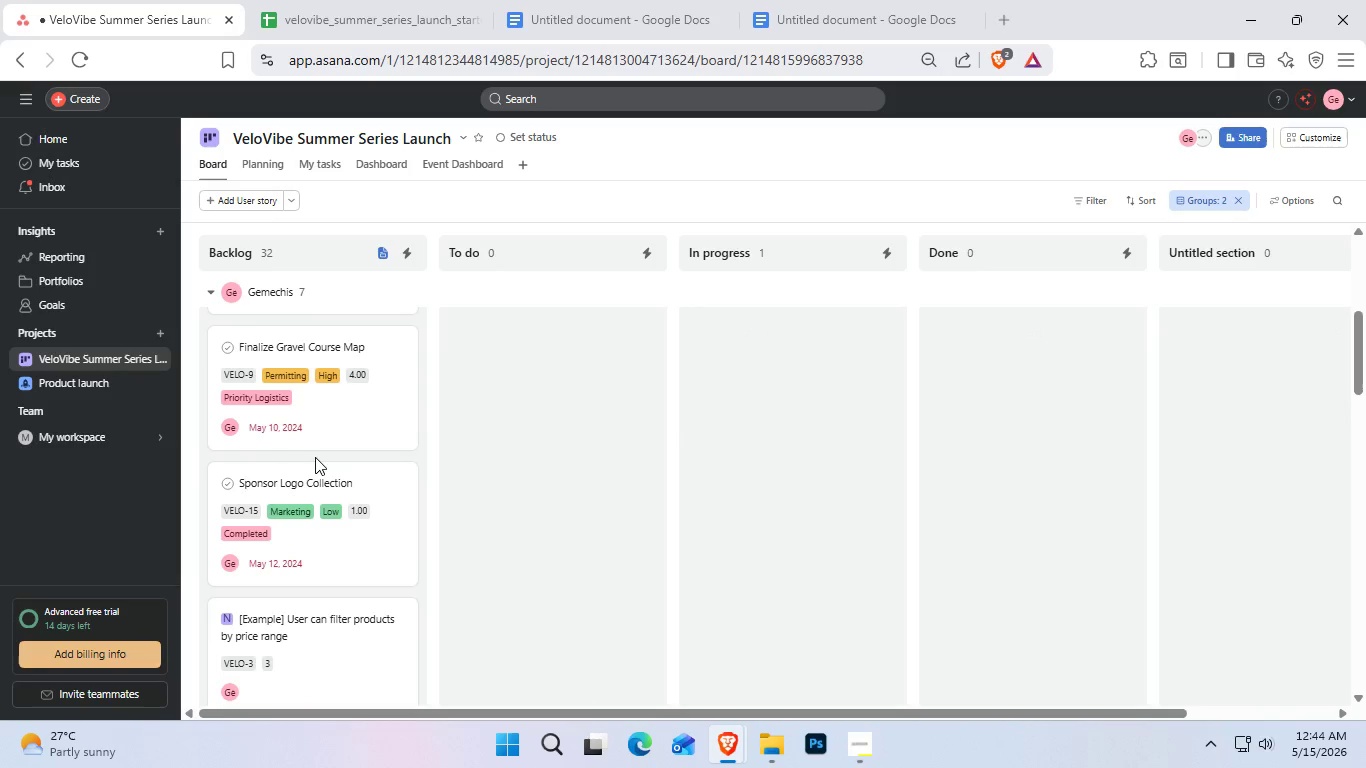 
key(Control+Shift+S)
 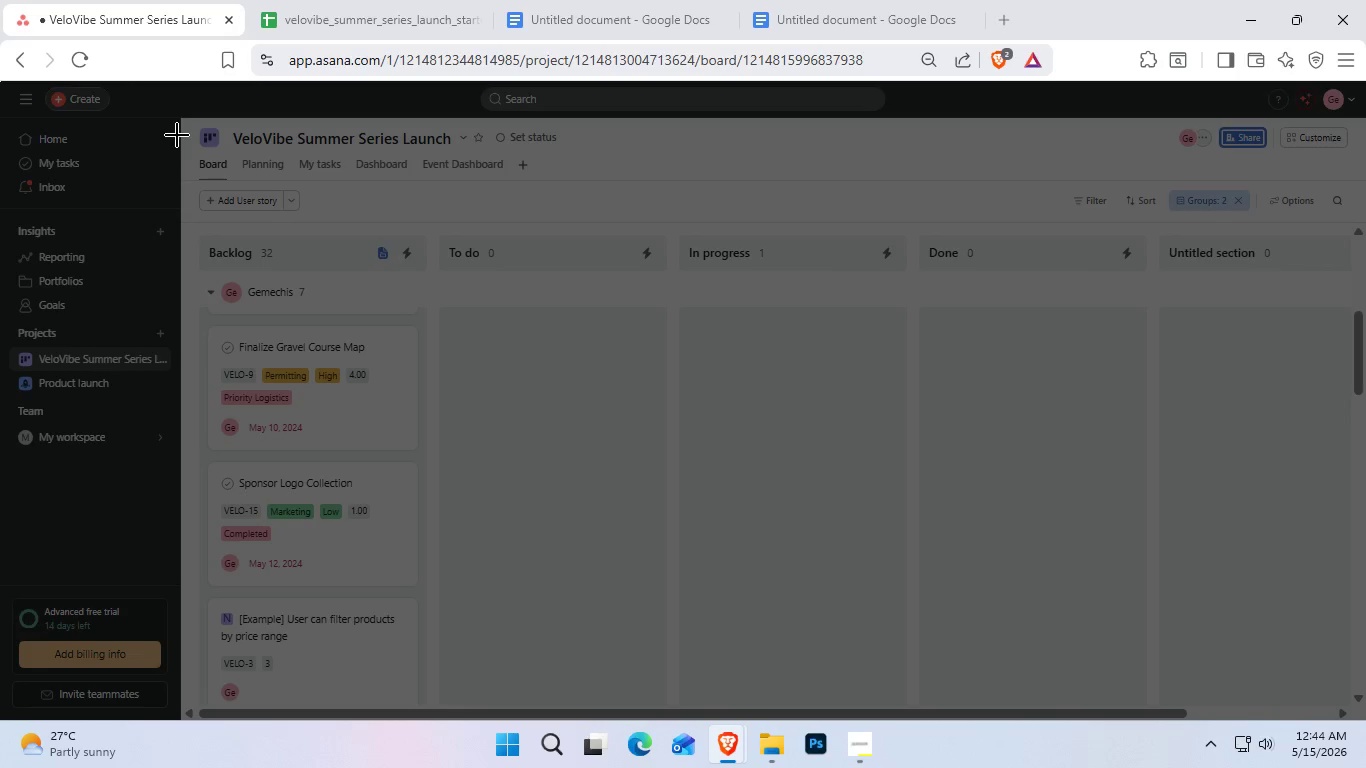 
left_click_drag(start_coordinate=[182, 119], to_coordinate=[1365, 697])
 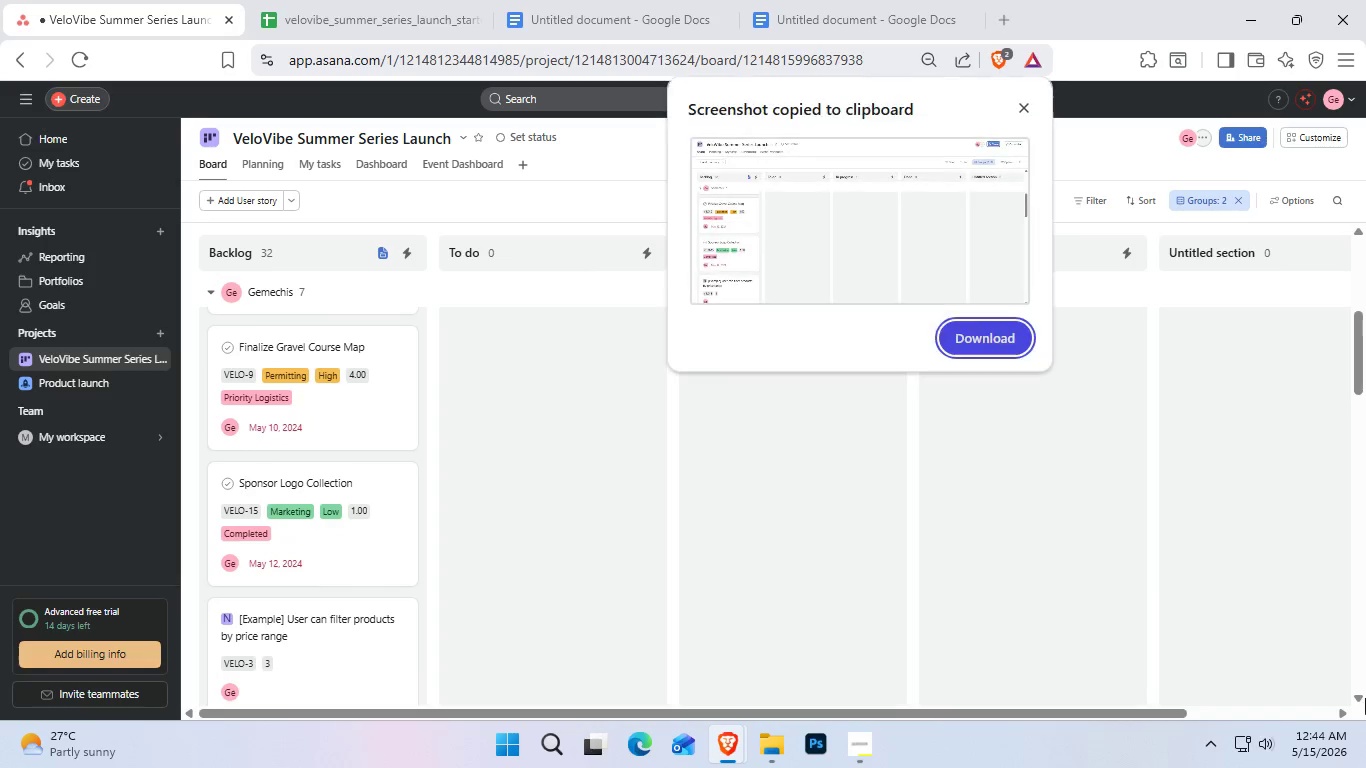 
key(Control+C)
 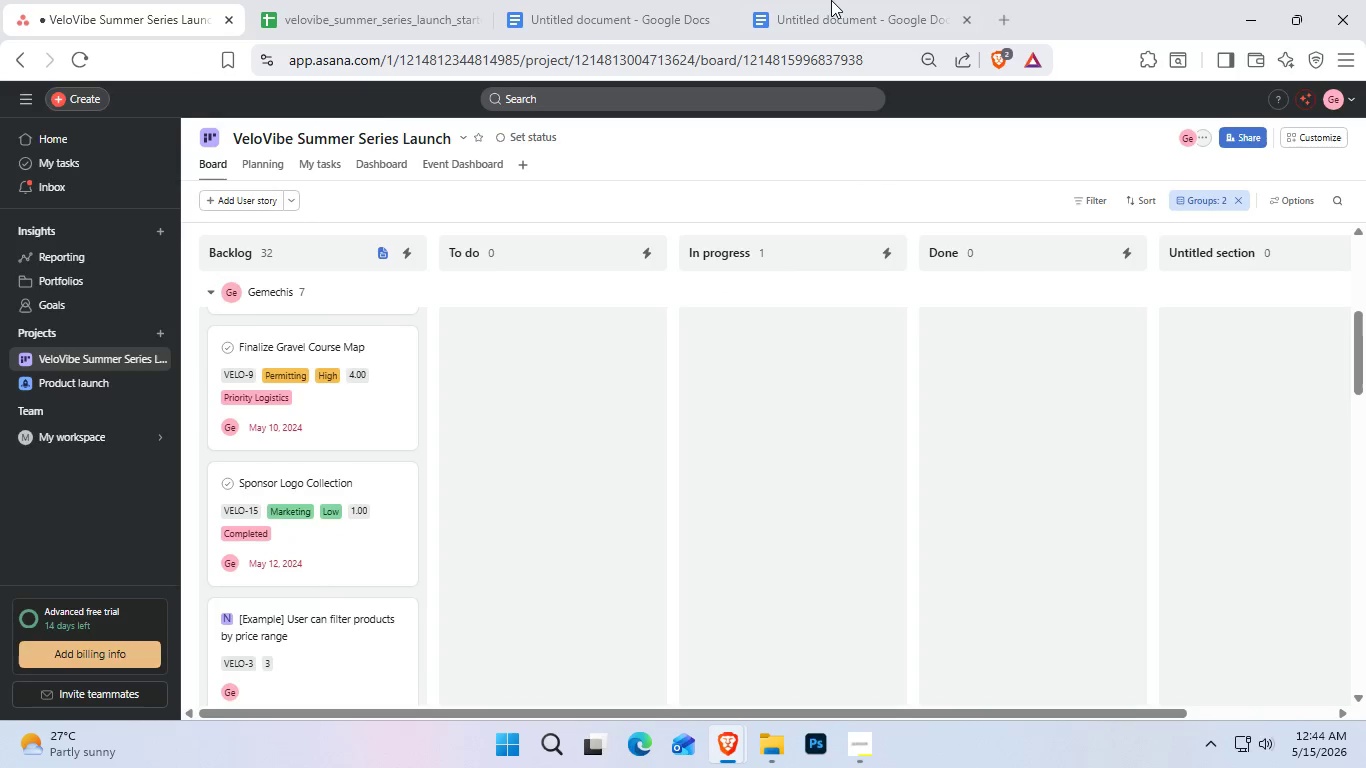 
left_click([831, 0])
 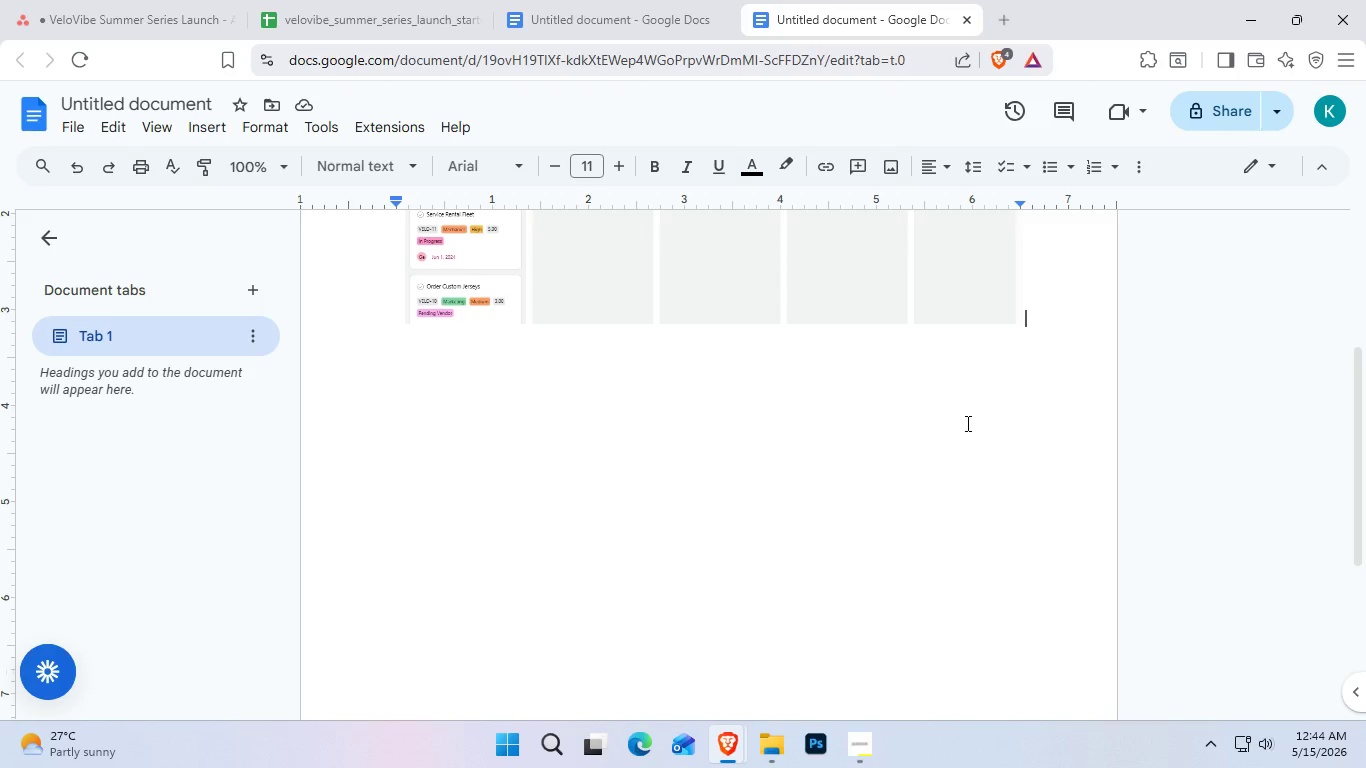 
key(Enter)
 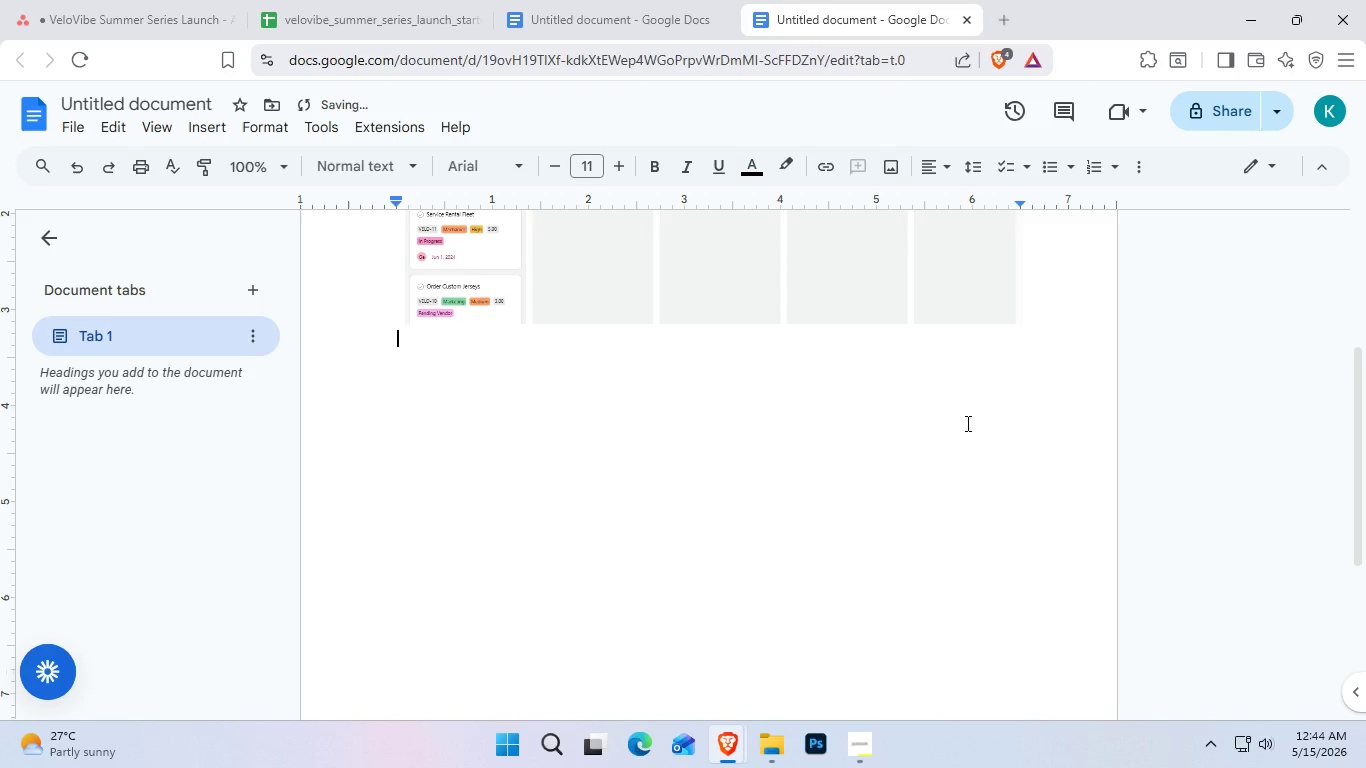 
key(Control+V)
 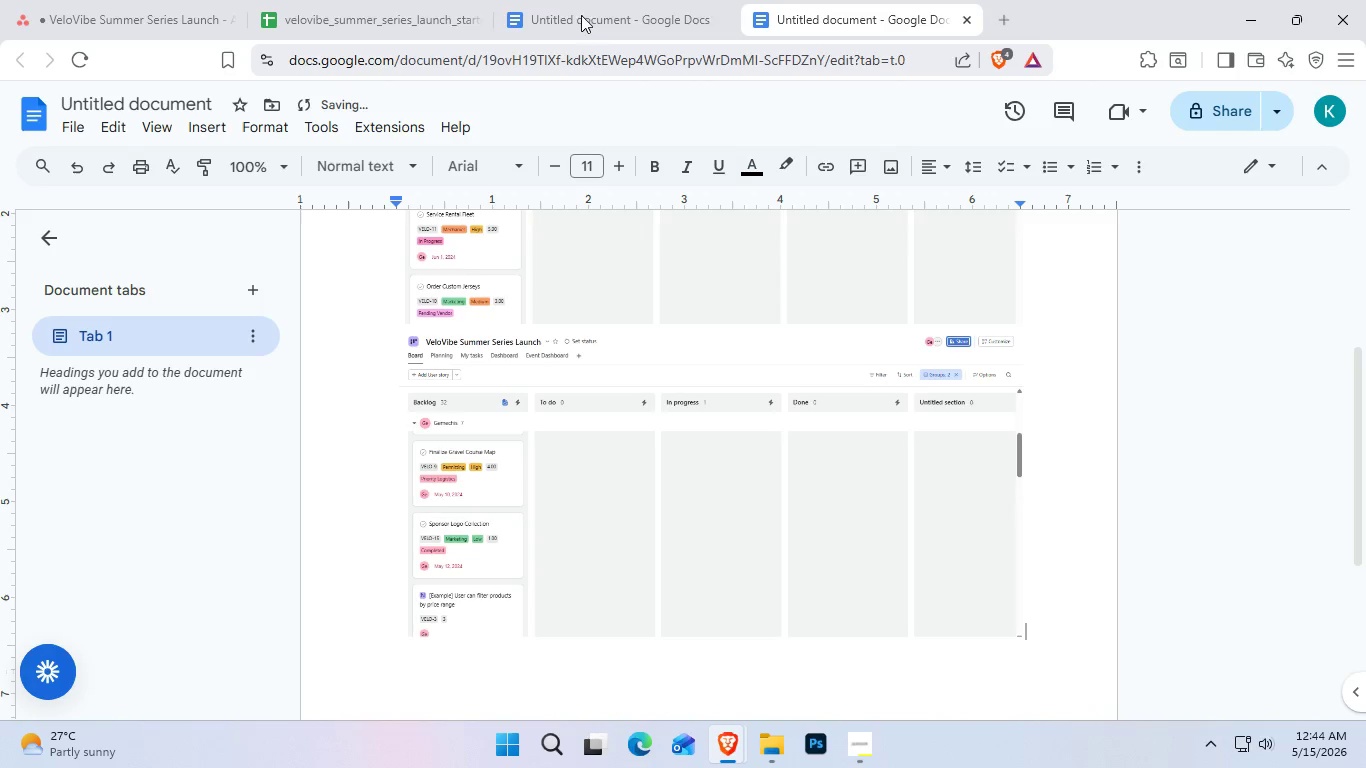 
left_click([395, 0])
 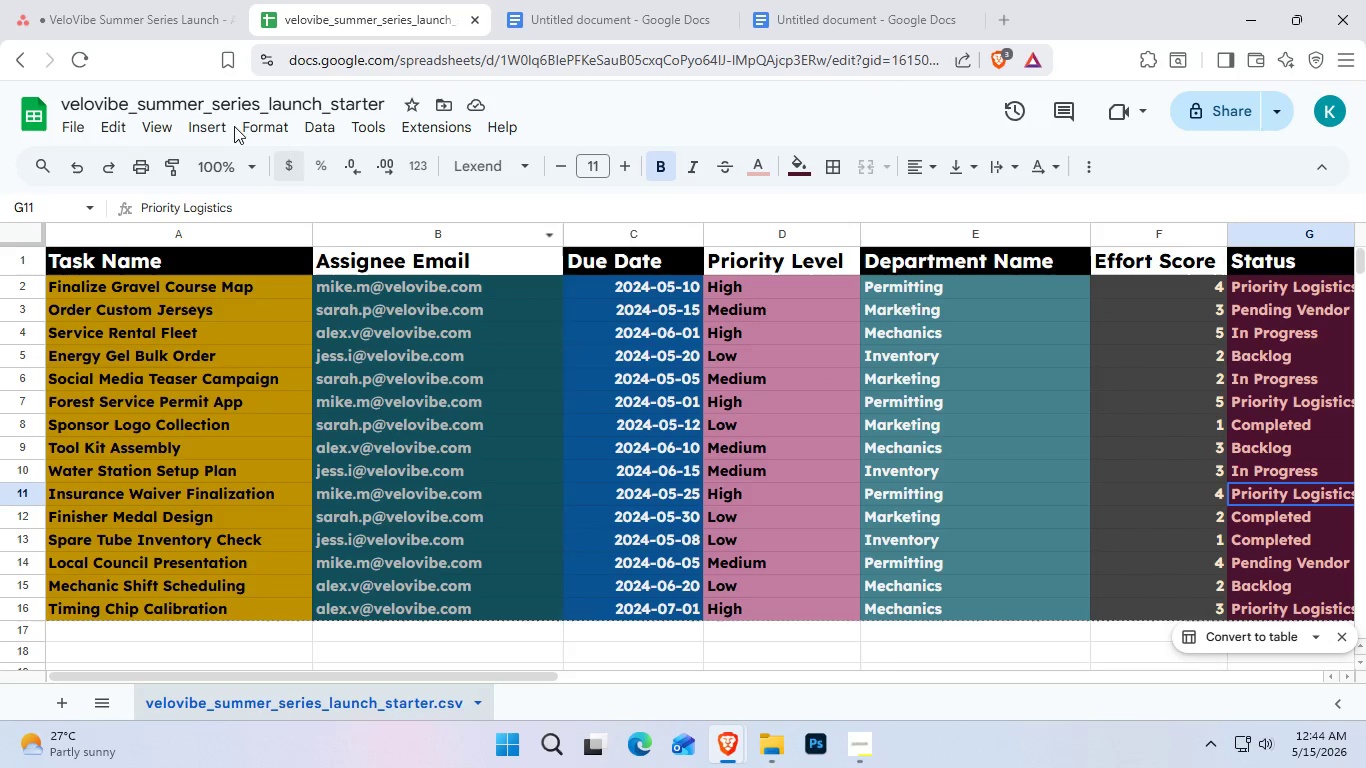 
left_click([105, 0])
 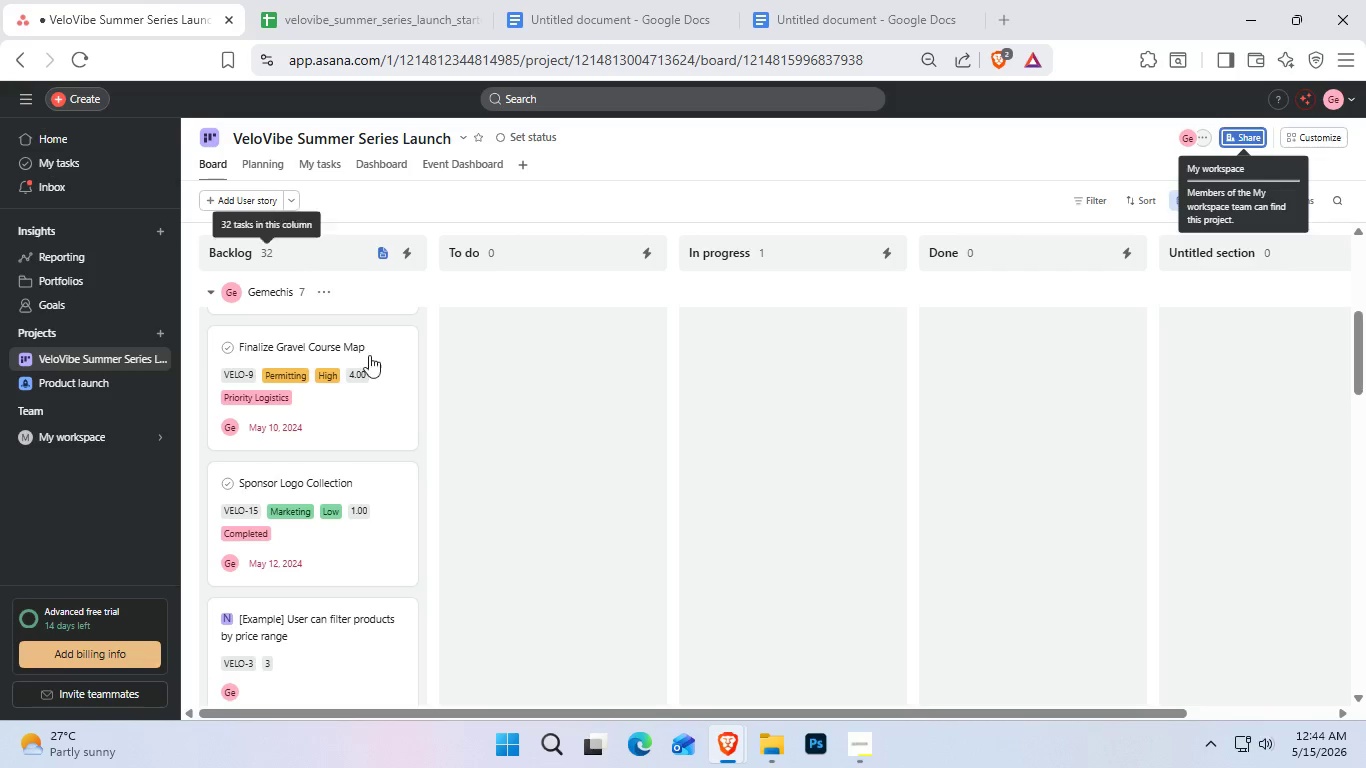 
scroll: coordinate [486, 502], scroll_direction: down, amount: 5.0
 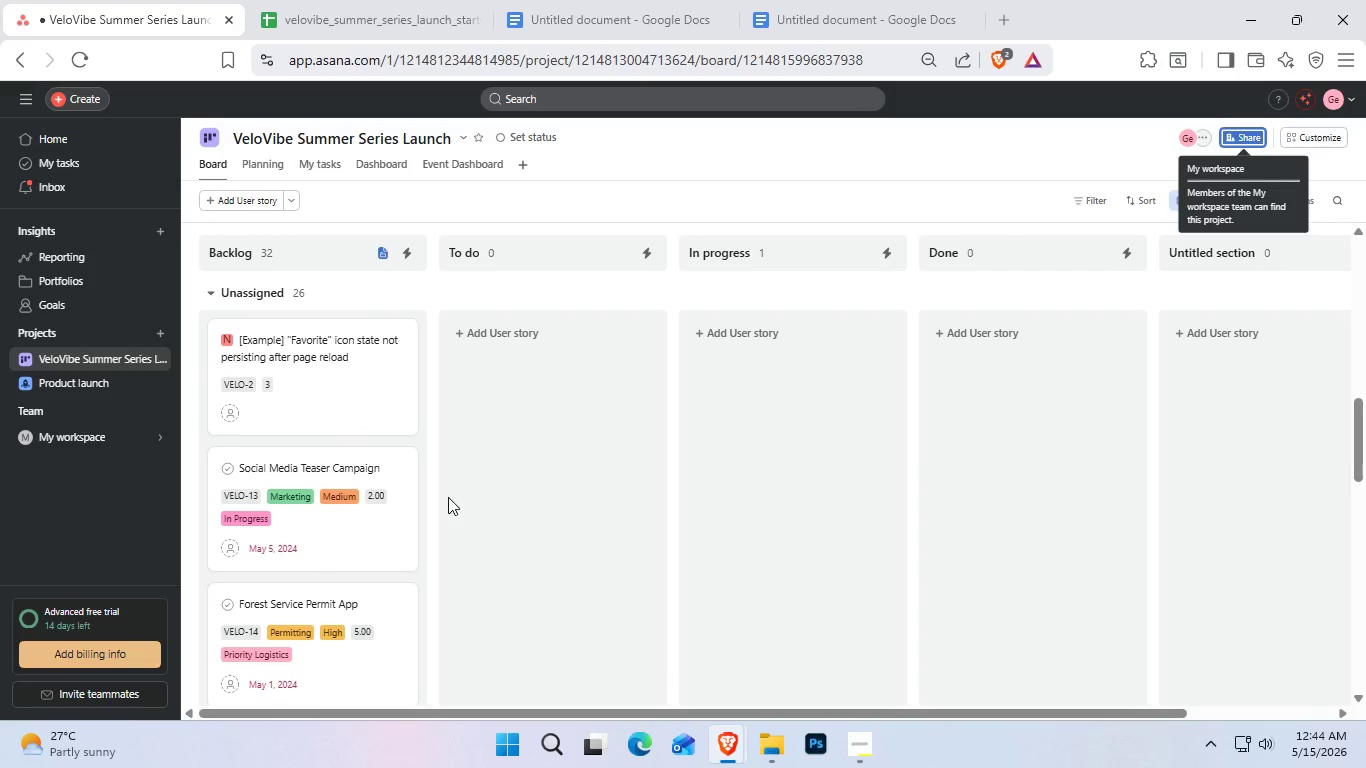 
key(Control+Shift+S)
 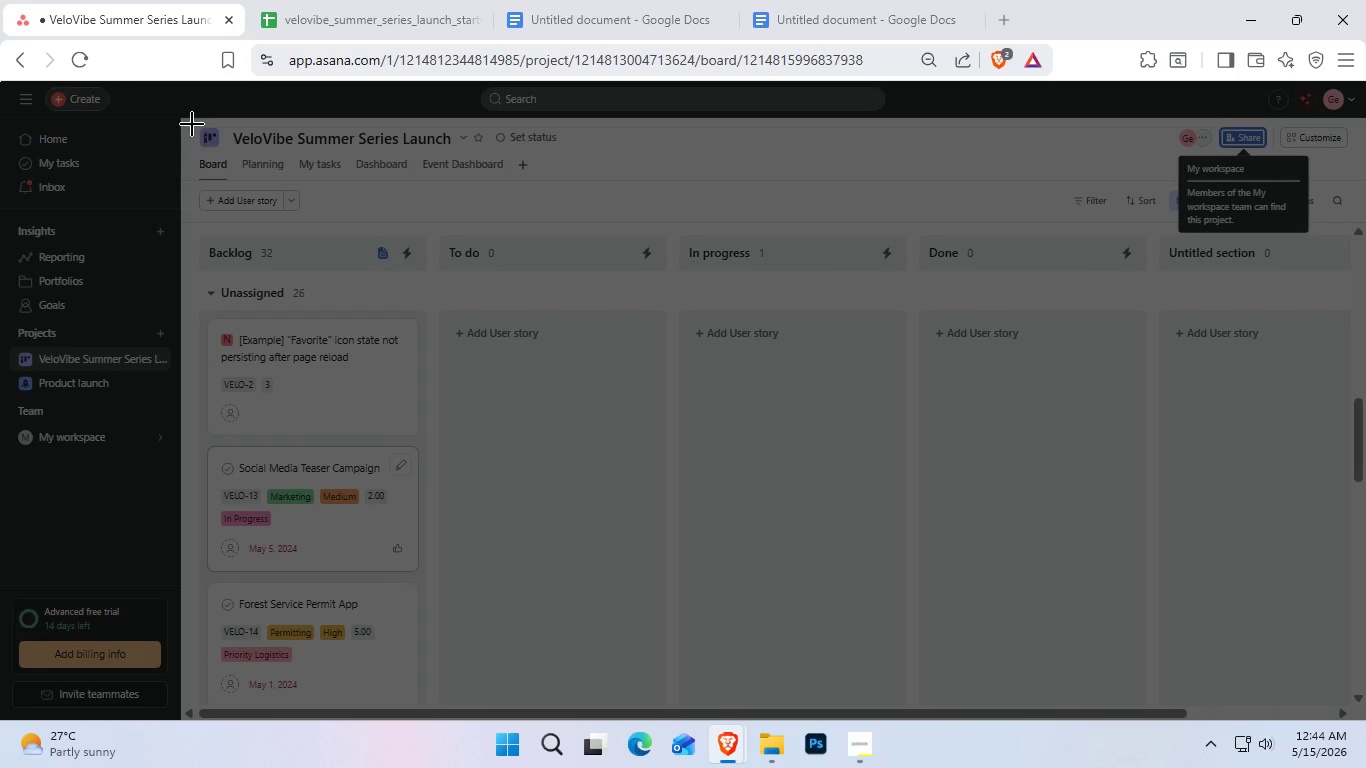 
left_click_drag(start_coordinate=[193, 108], to_coordinate=[1365, 707])
 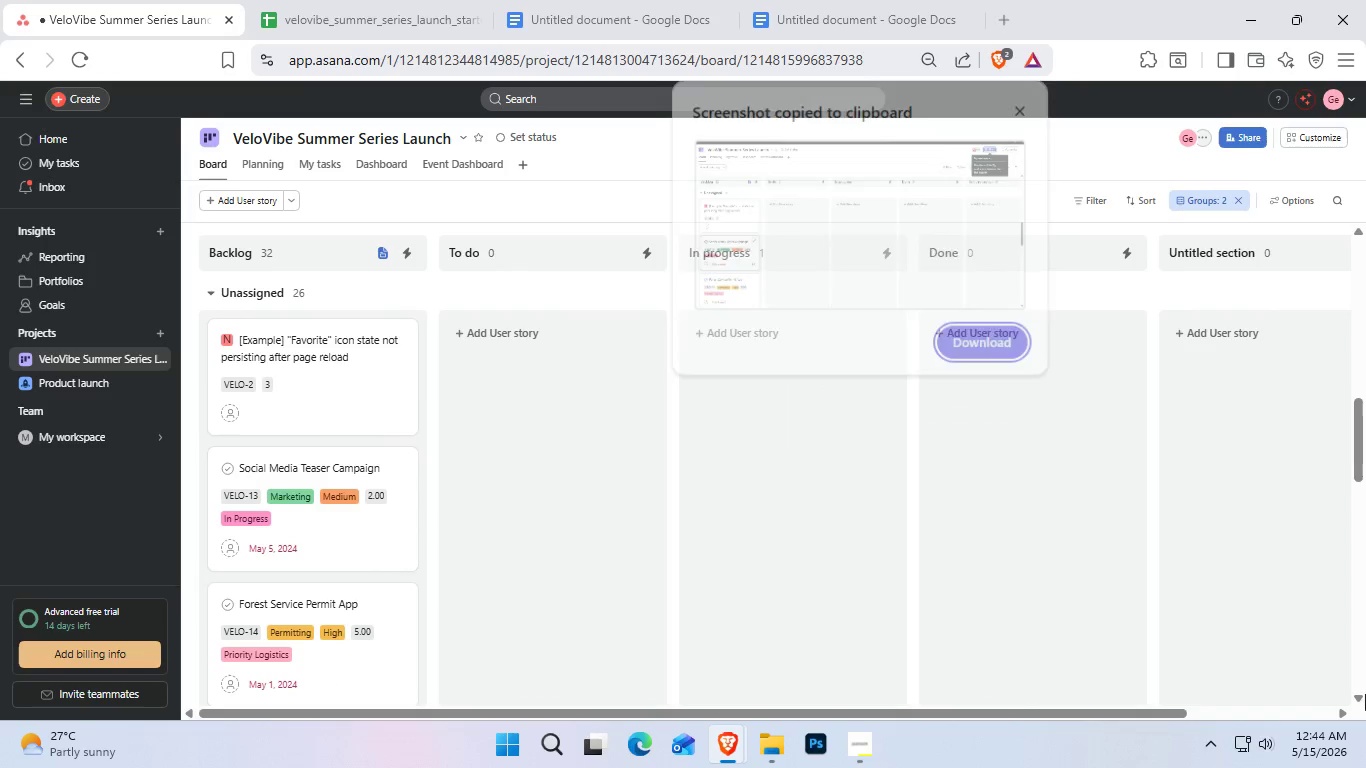 
key(Control+C)
 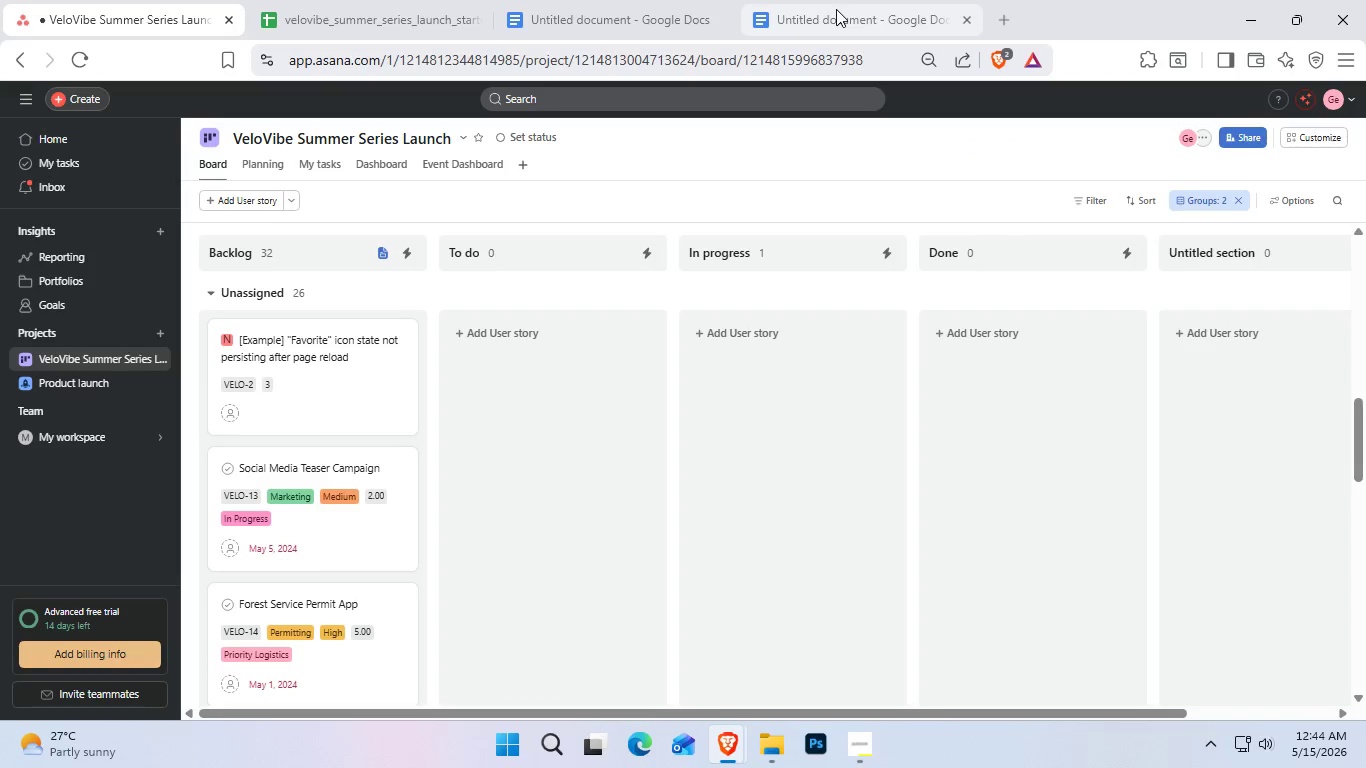 
left_click([836, 9])
 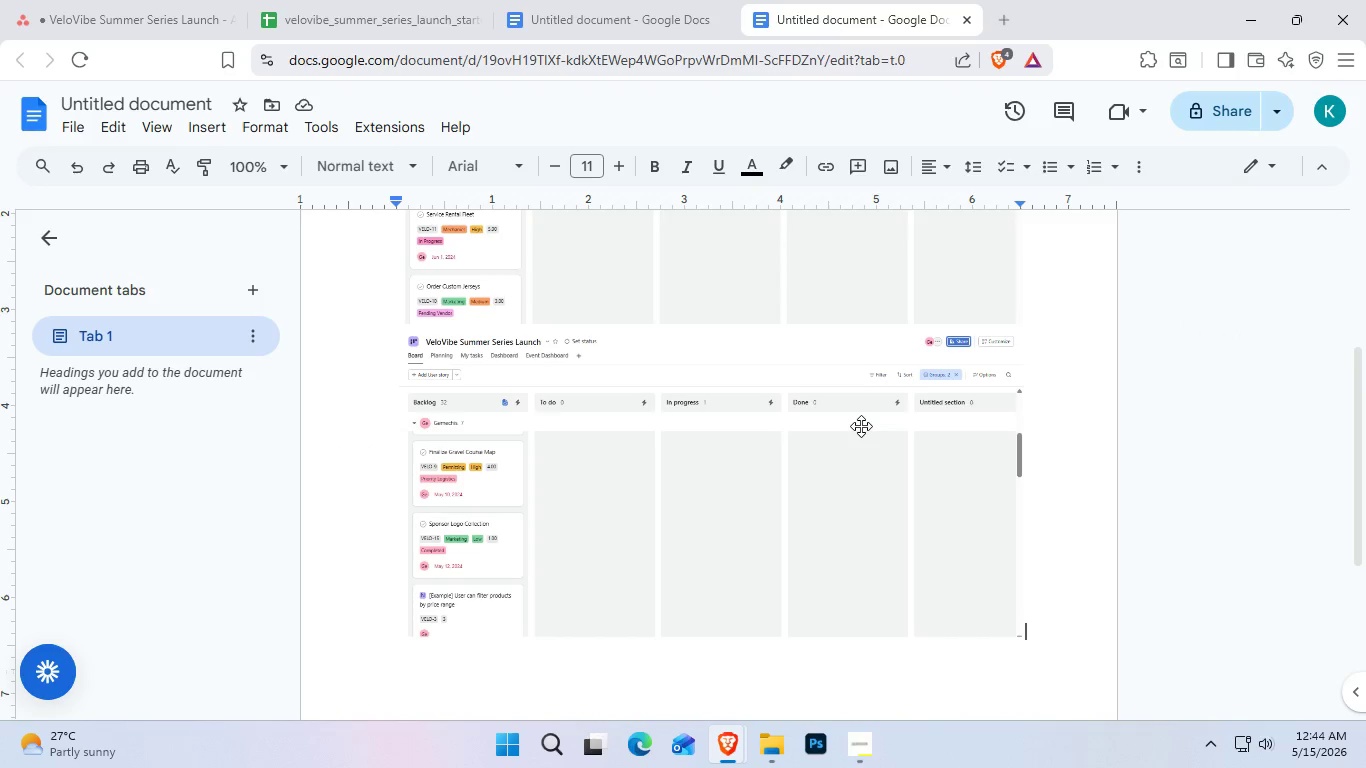 
key(Enter)
 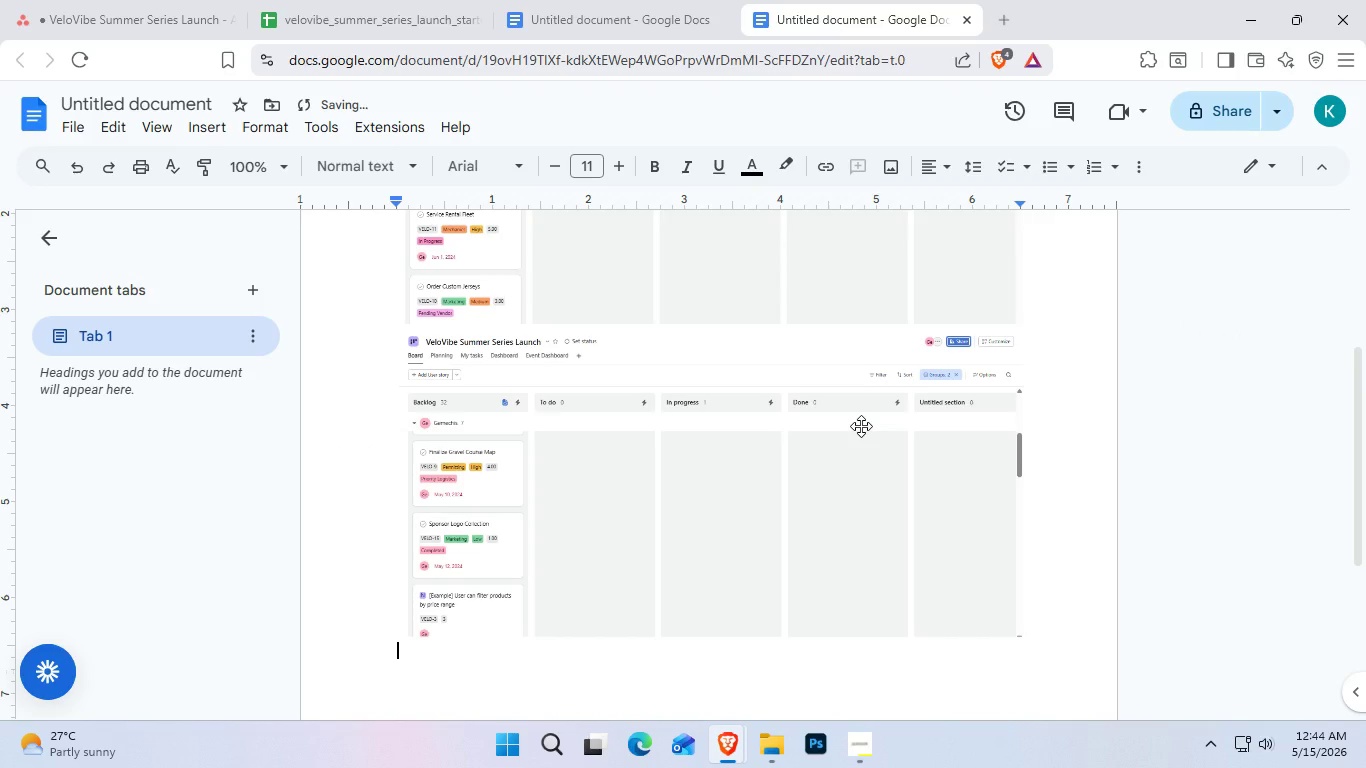 
key(Control+V)
 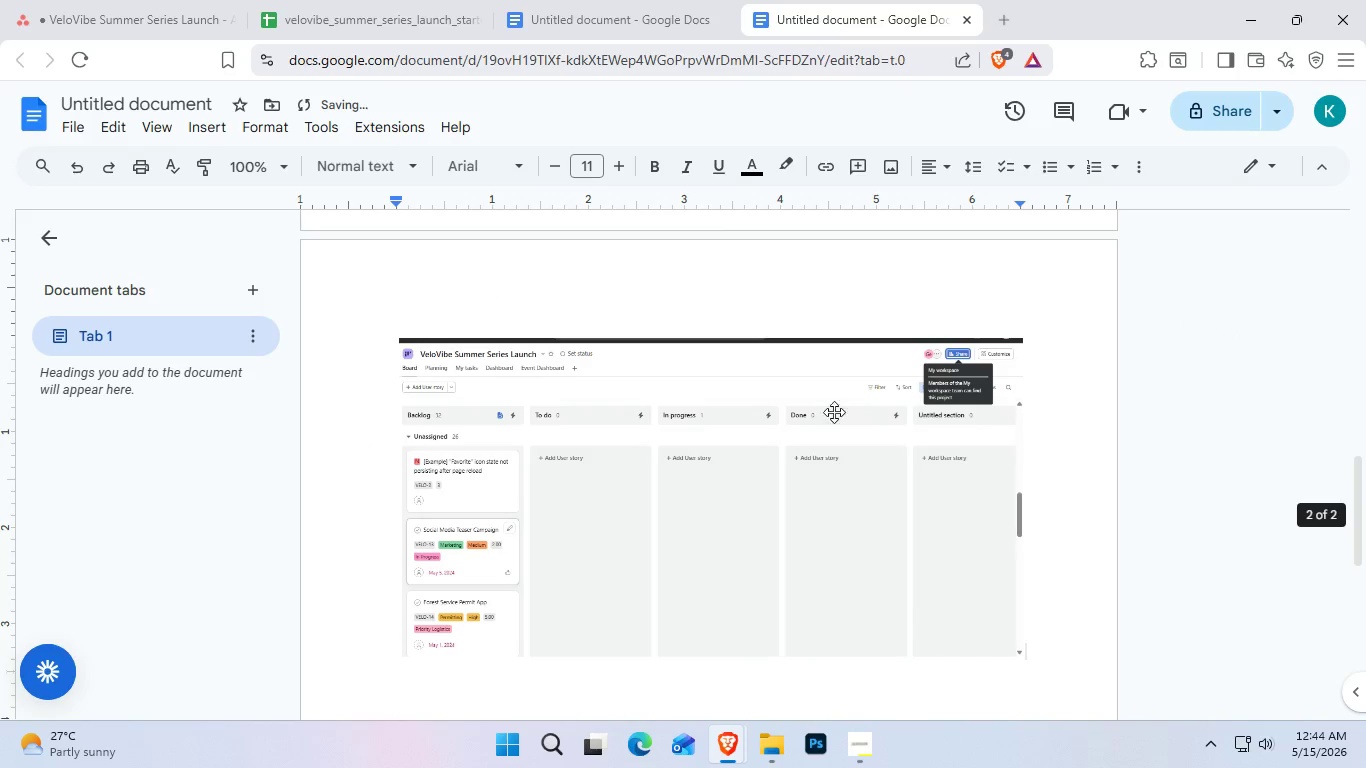 
scroll: coordinate [600, 391], scroll_direction: down, amount: 1.0
 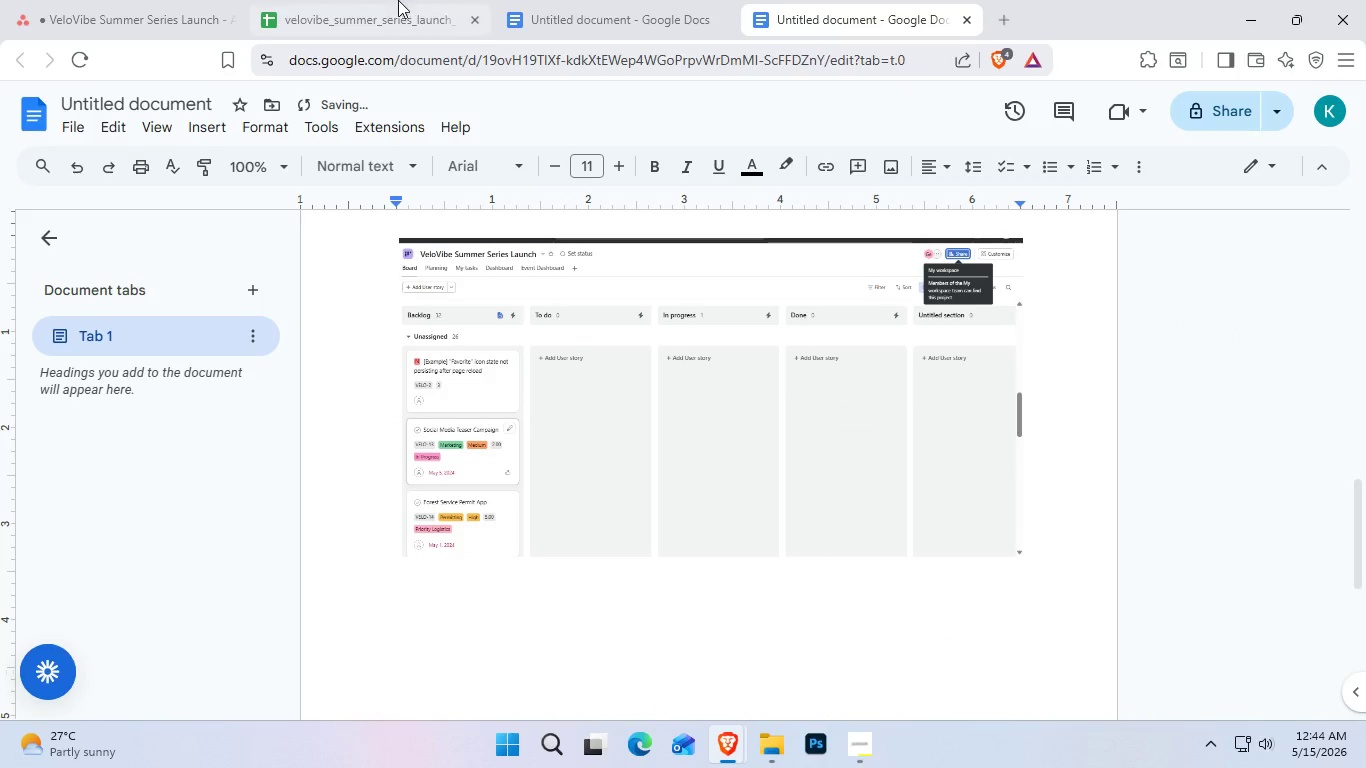 
left_click([397, 0])
 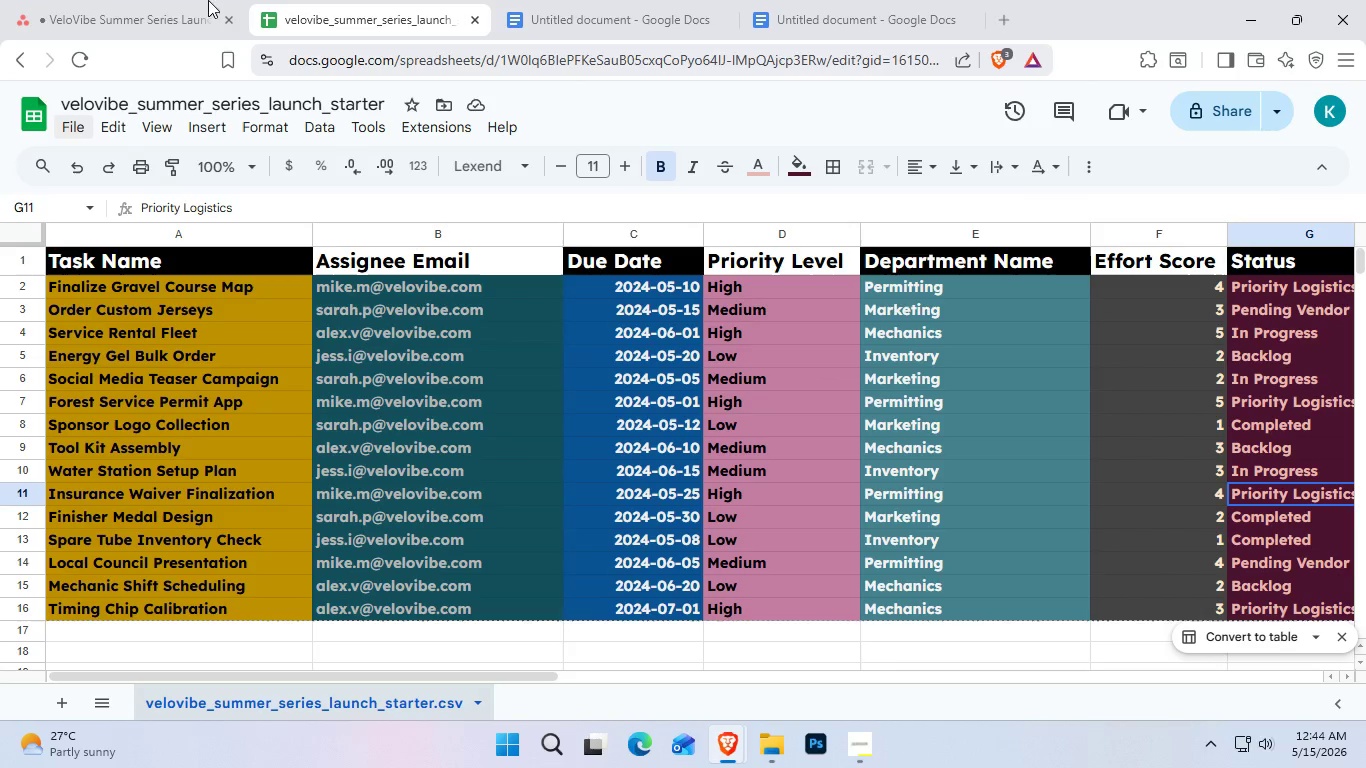 
double_click([140, 0])
 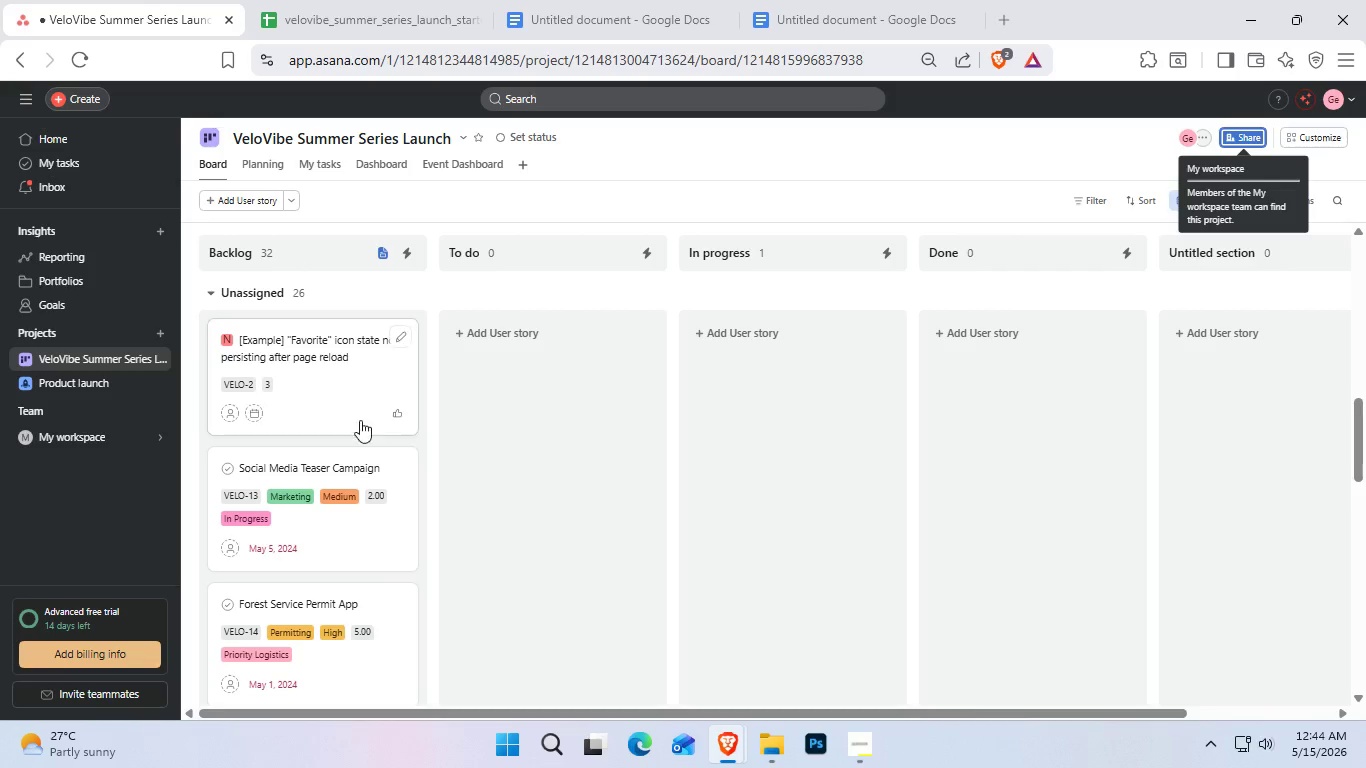 
scroll: coordinate [449, 507], scroll_direction: none, amount: 0.0
 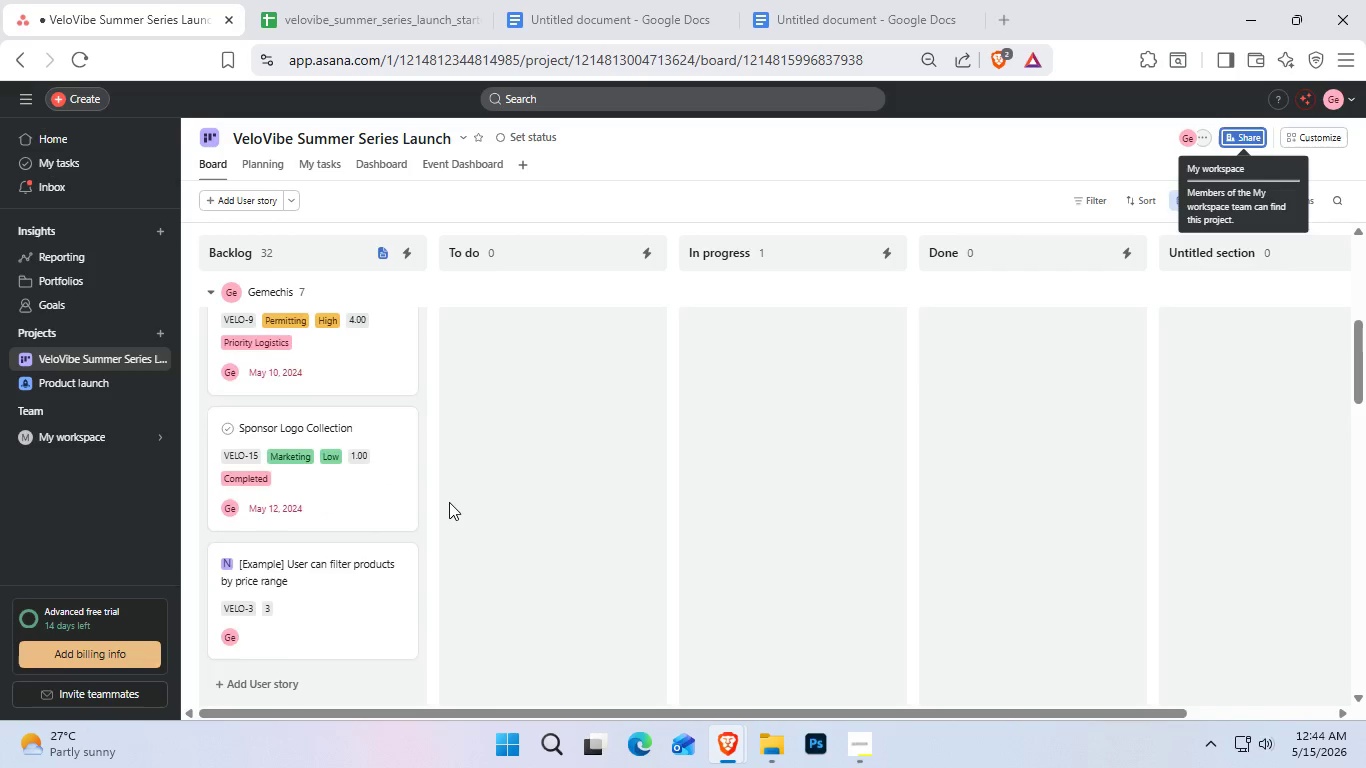 
scroll: coordinate [451, 521], scroll_direction: up, amount: 12.0
 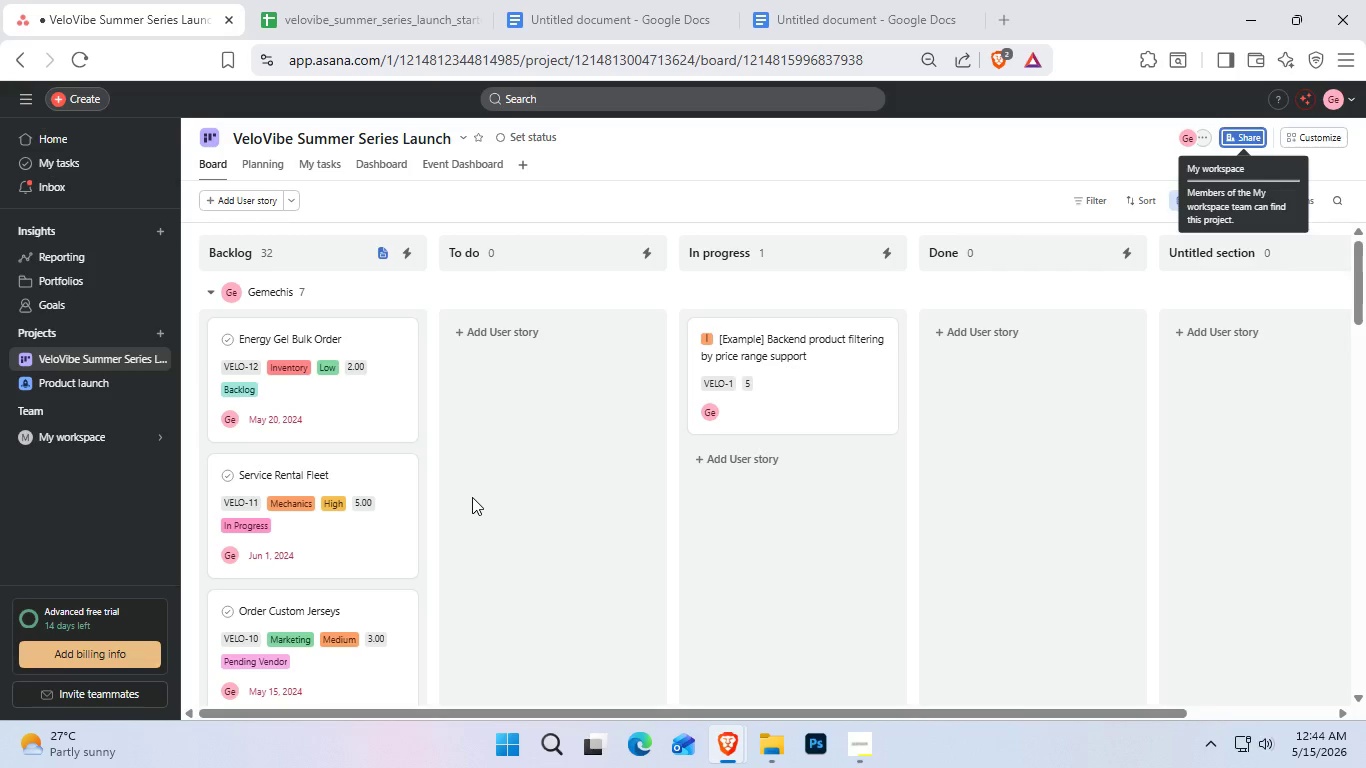 
wait(6.88)
 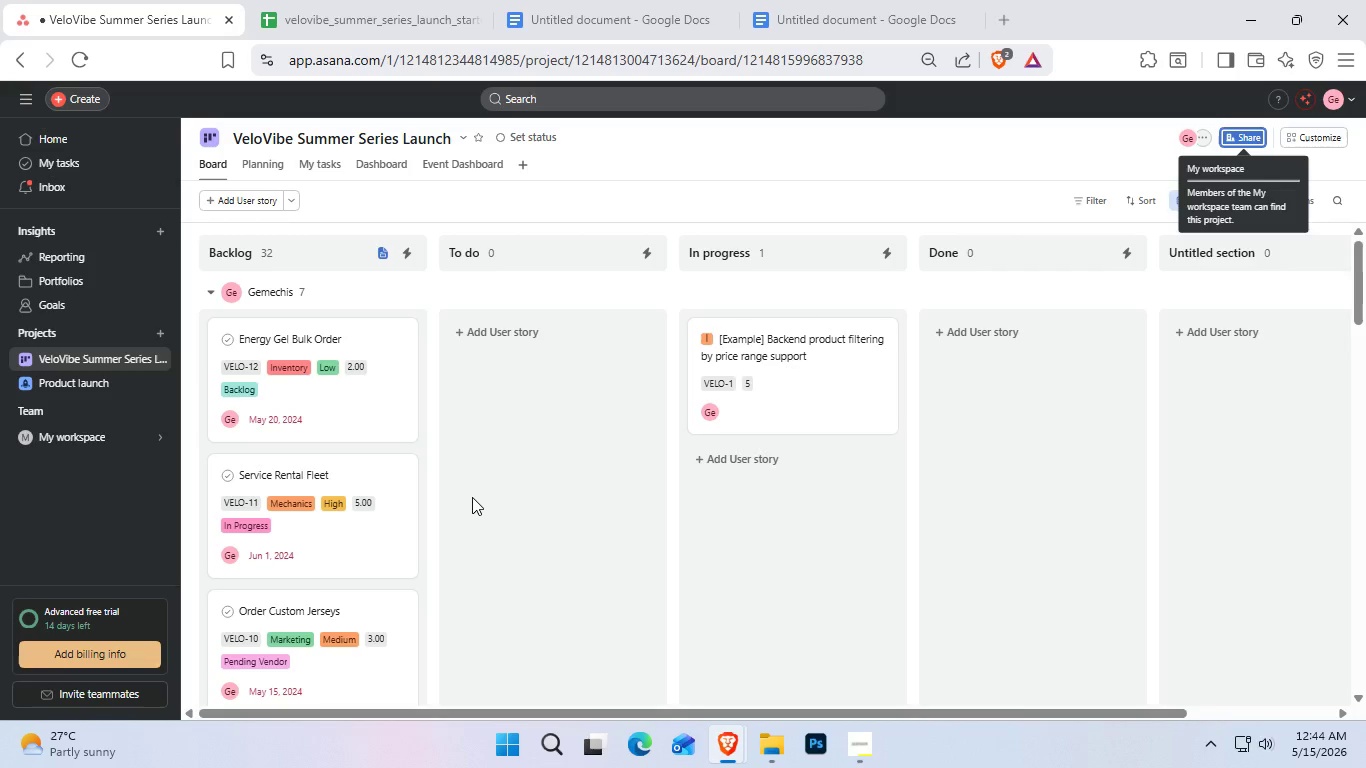 
left_click([810, 0])
 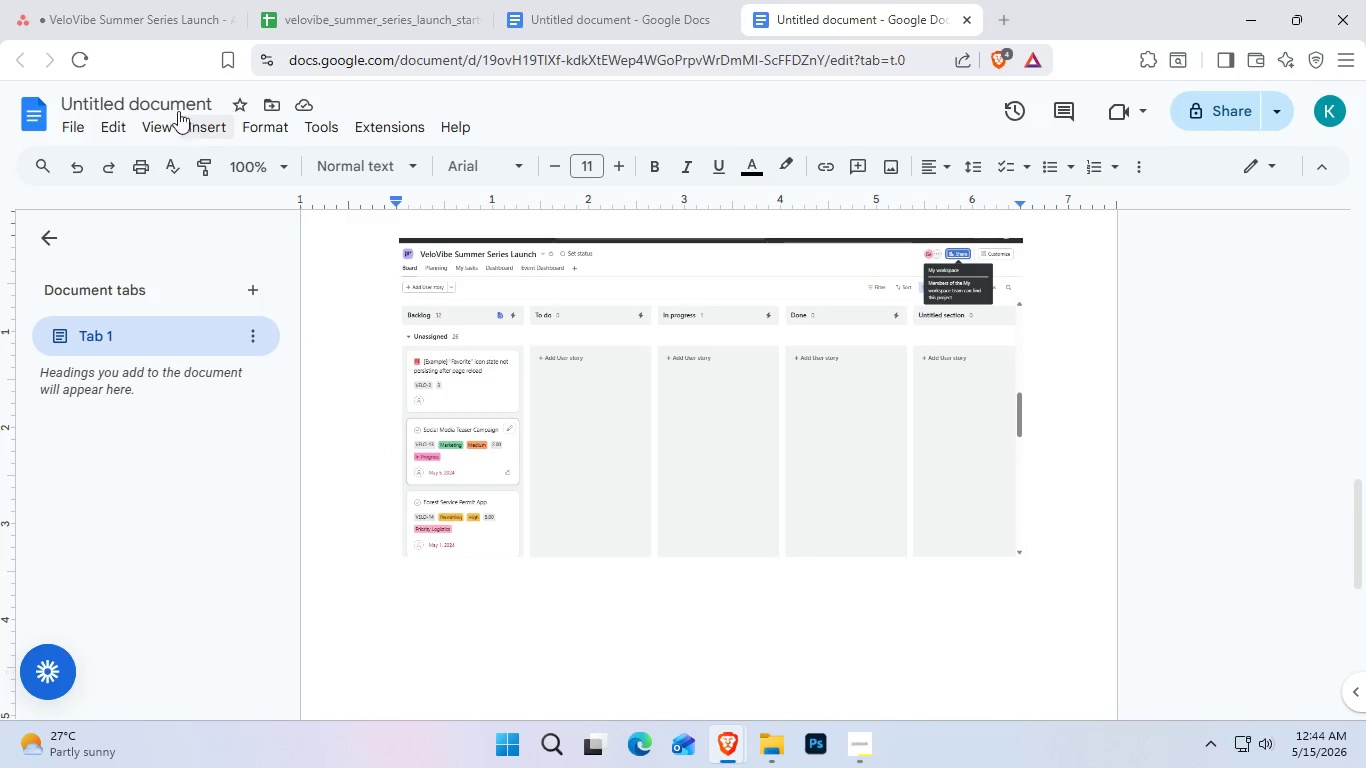 
left_click([176, 109])
 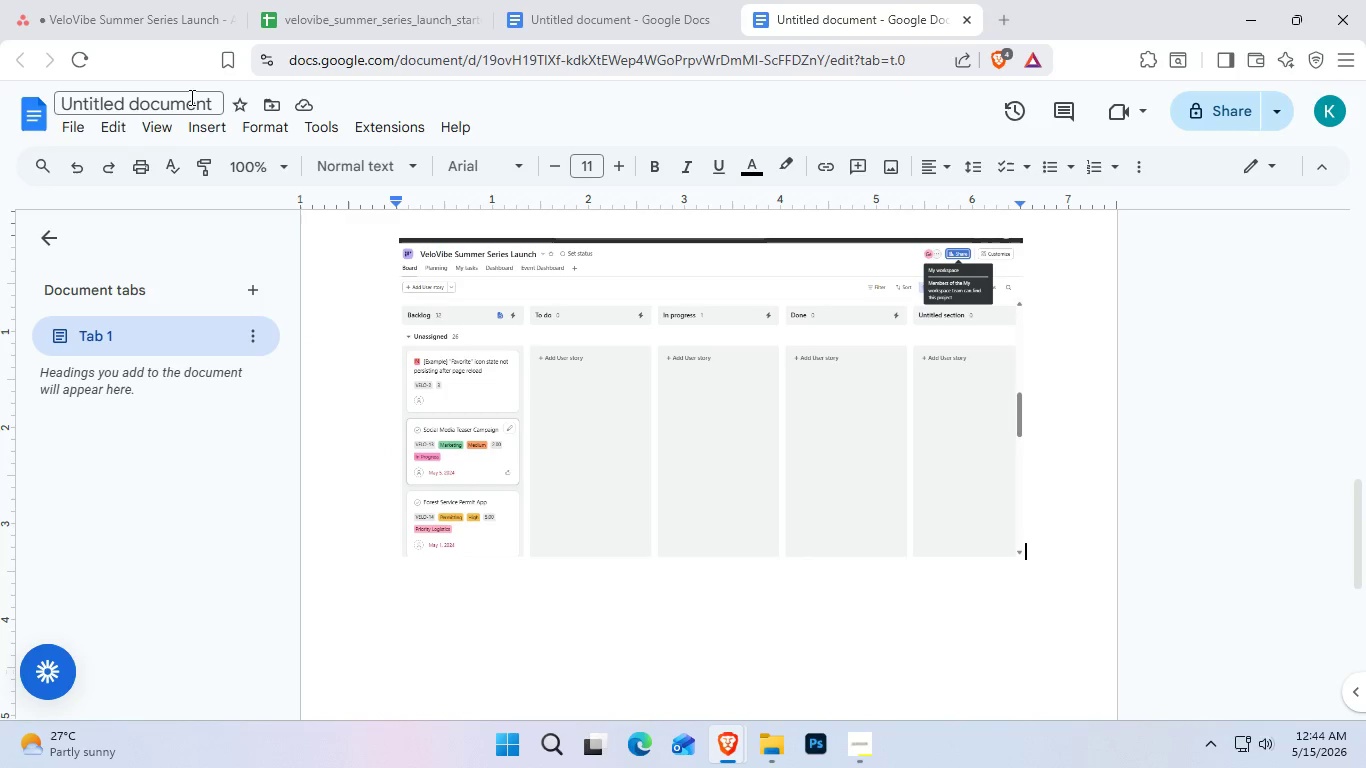 
left_click([190, 97])
 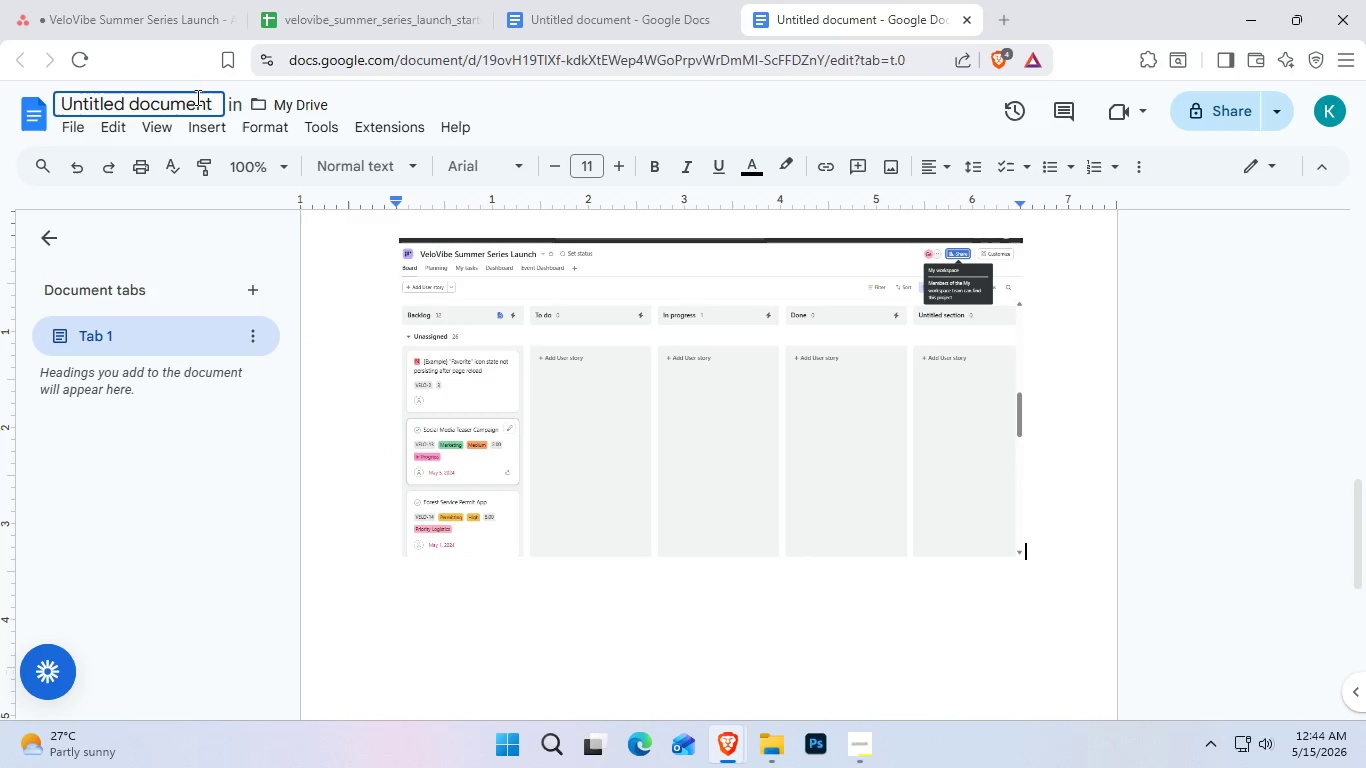 
key(Control+A)
 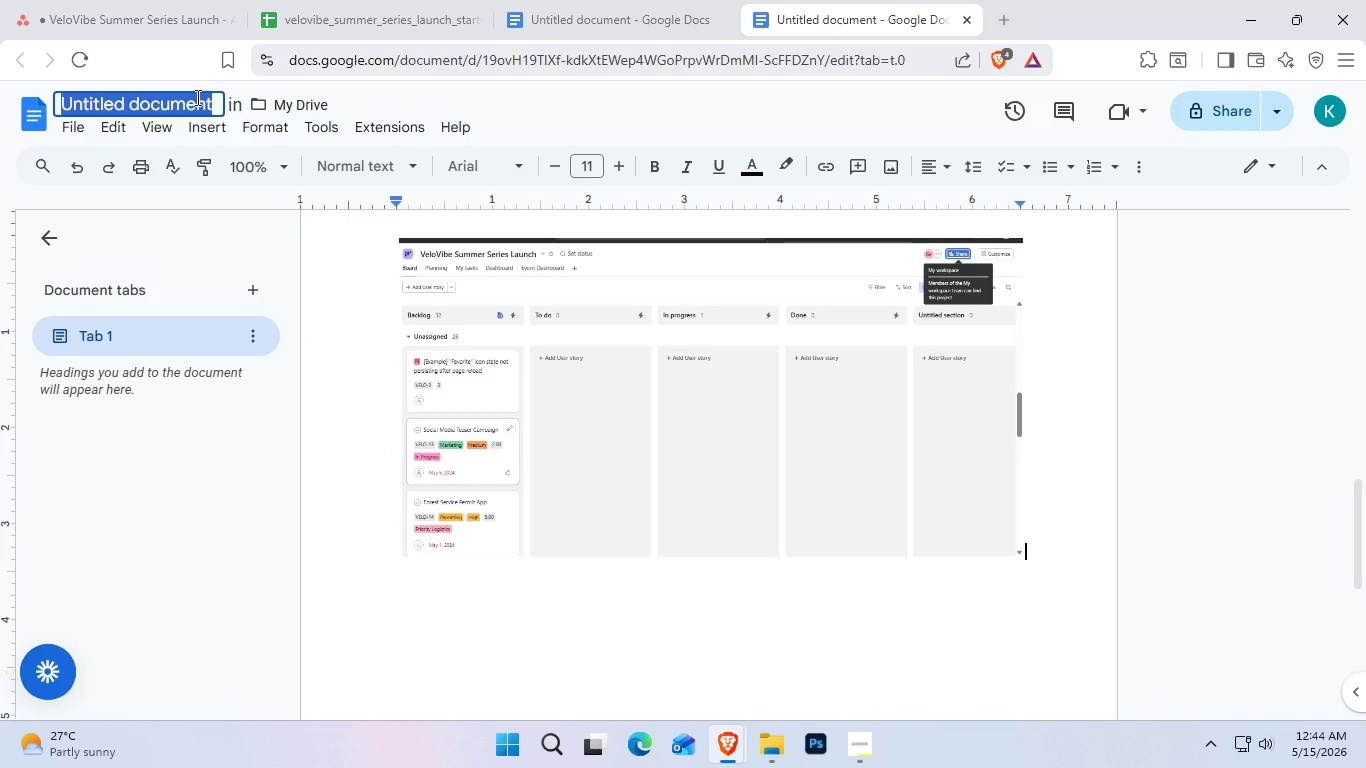 
type(Border View)
 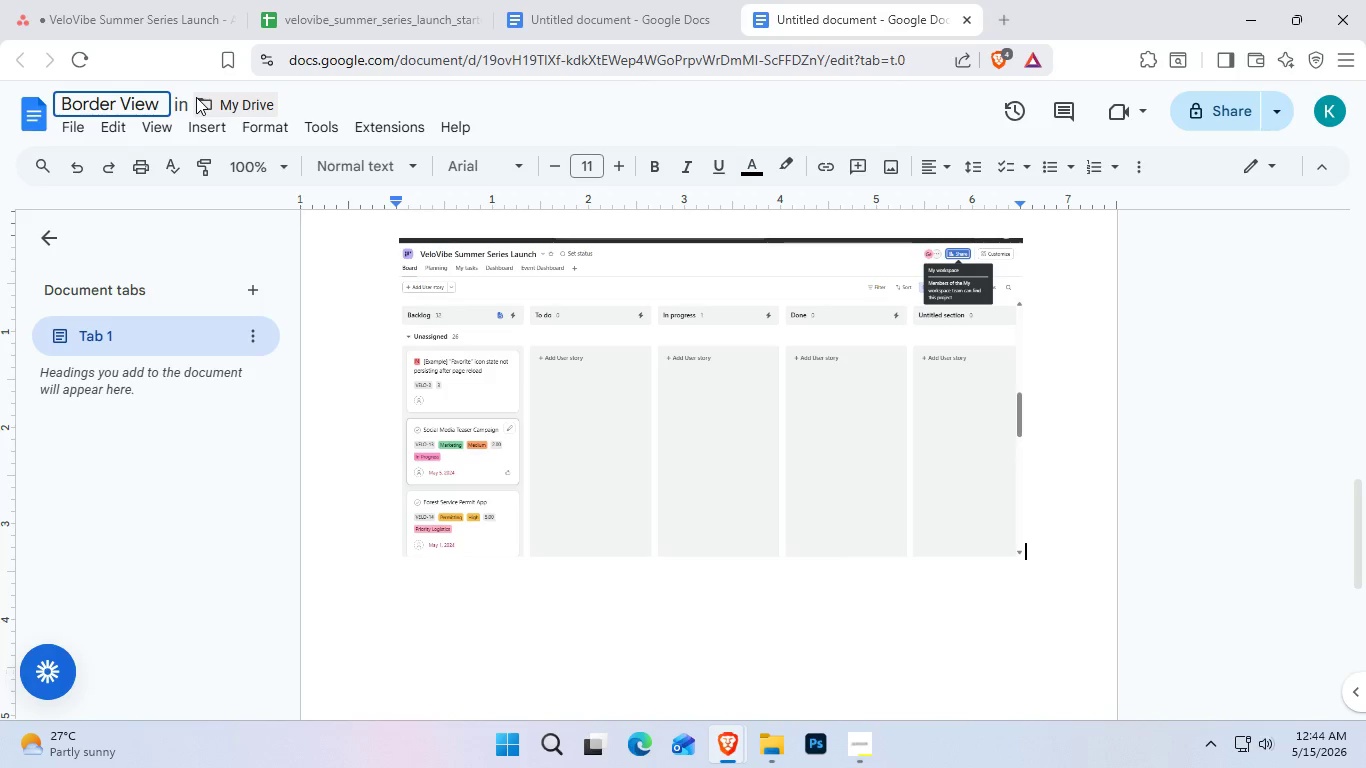 
left_click([120, 98])
 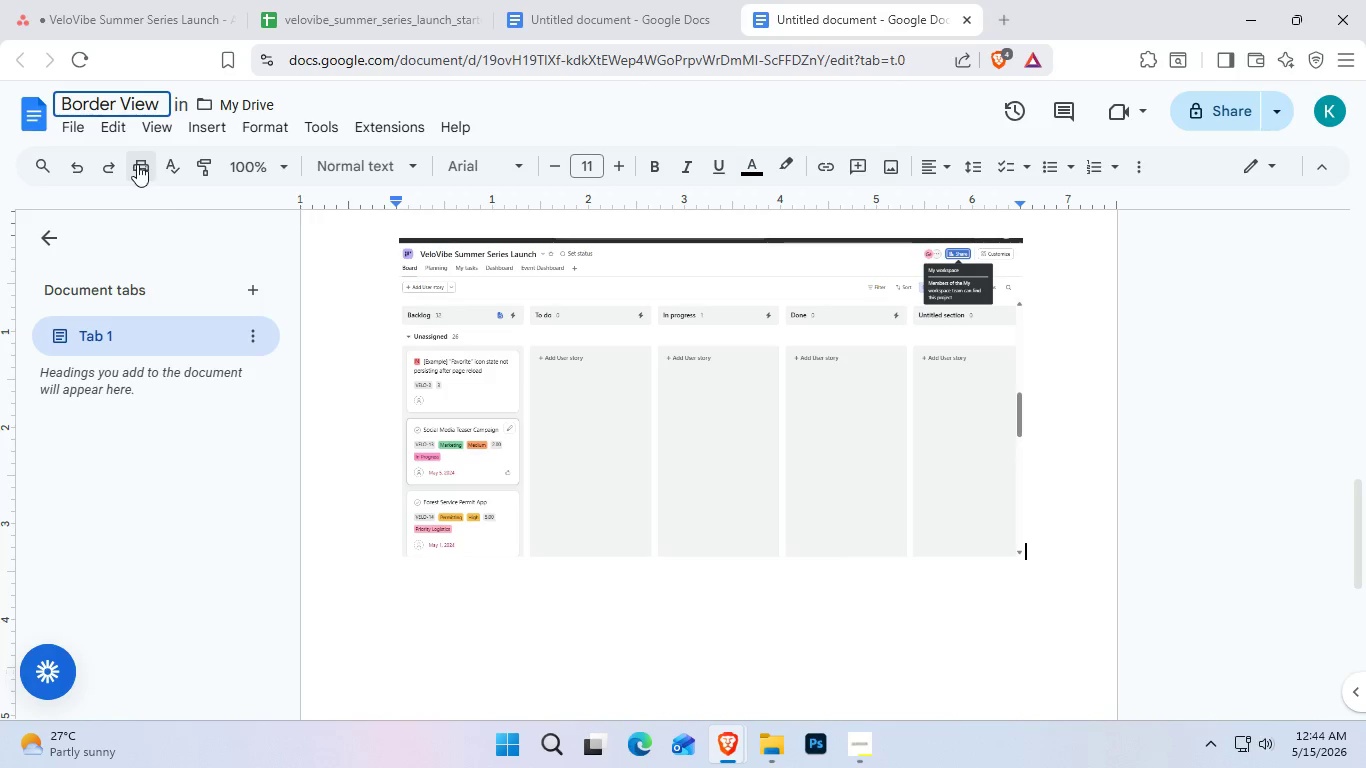 
key(Backspace)
 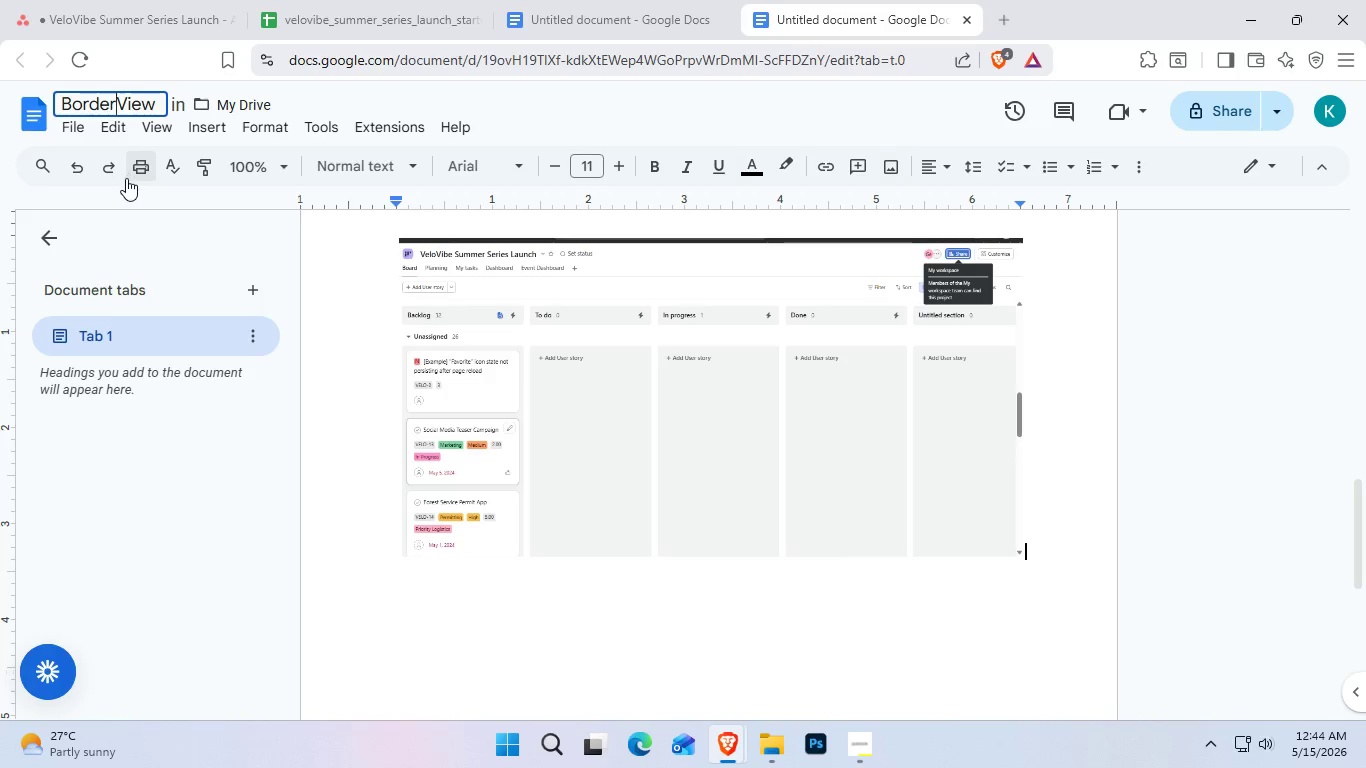 
key(Backspace)
 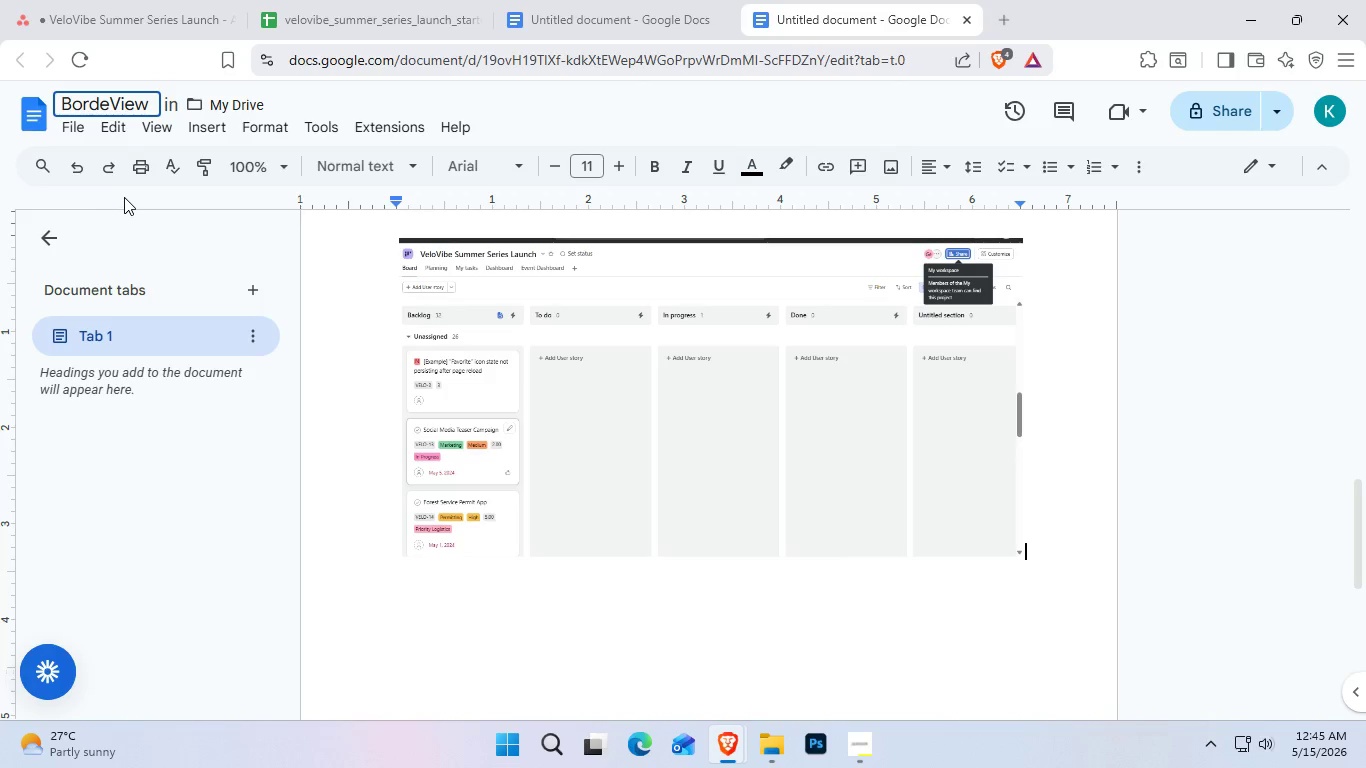 
key(Backspace)
 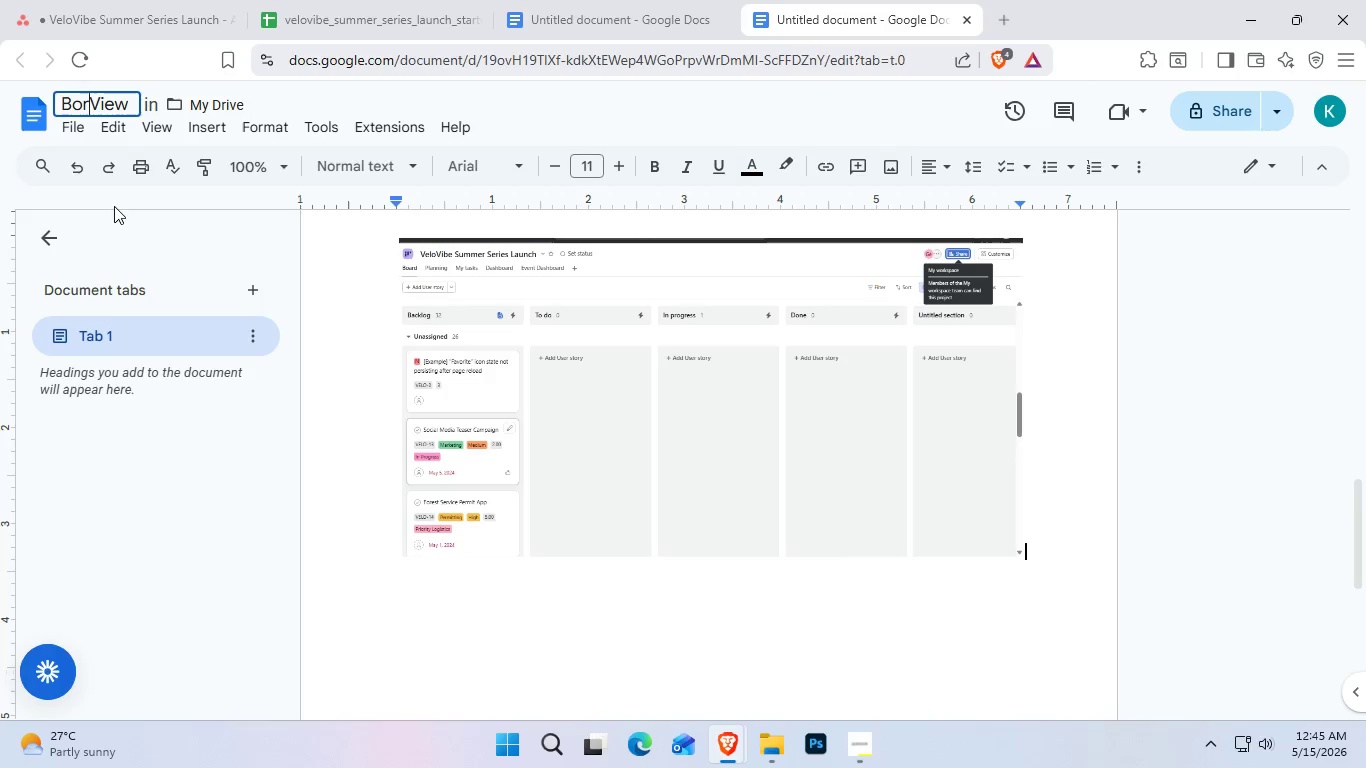 
key(Backspace)
 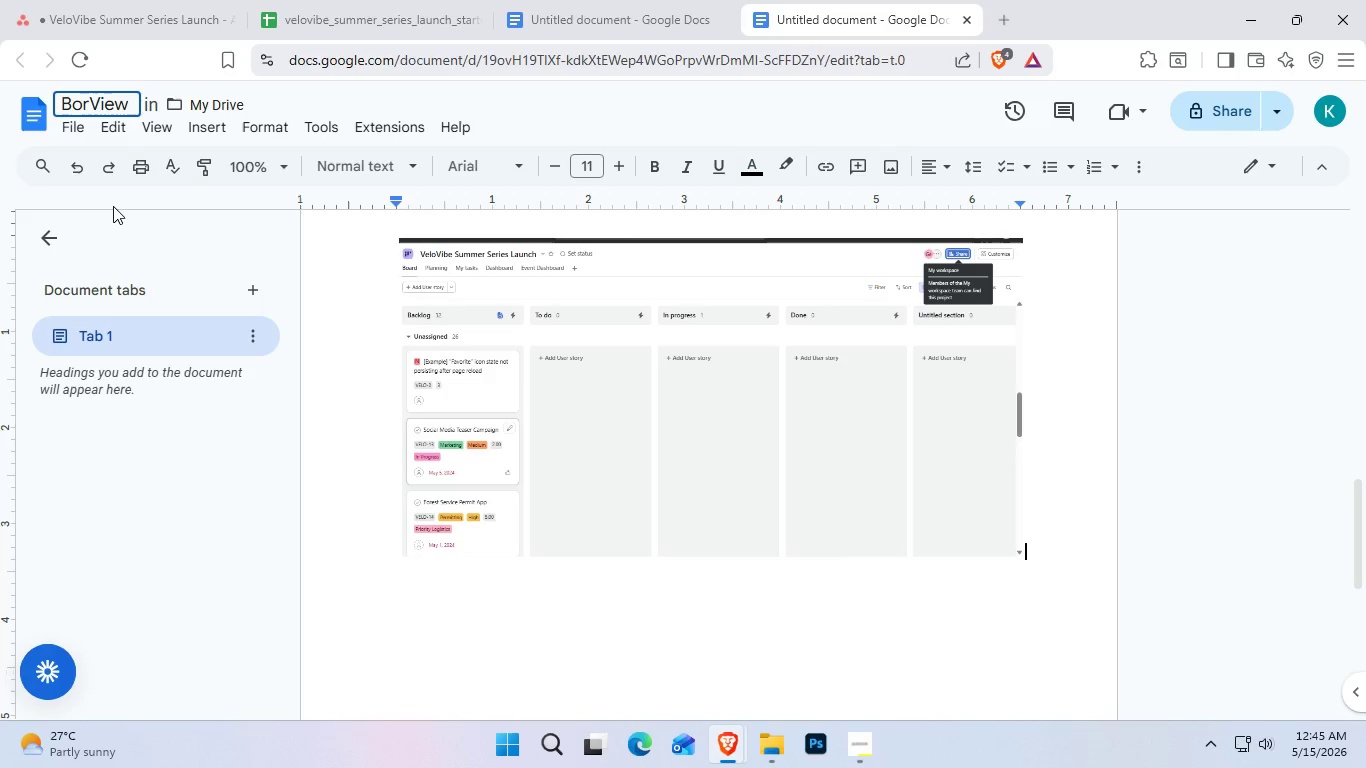 
key(Backspace)
 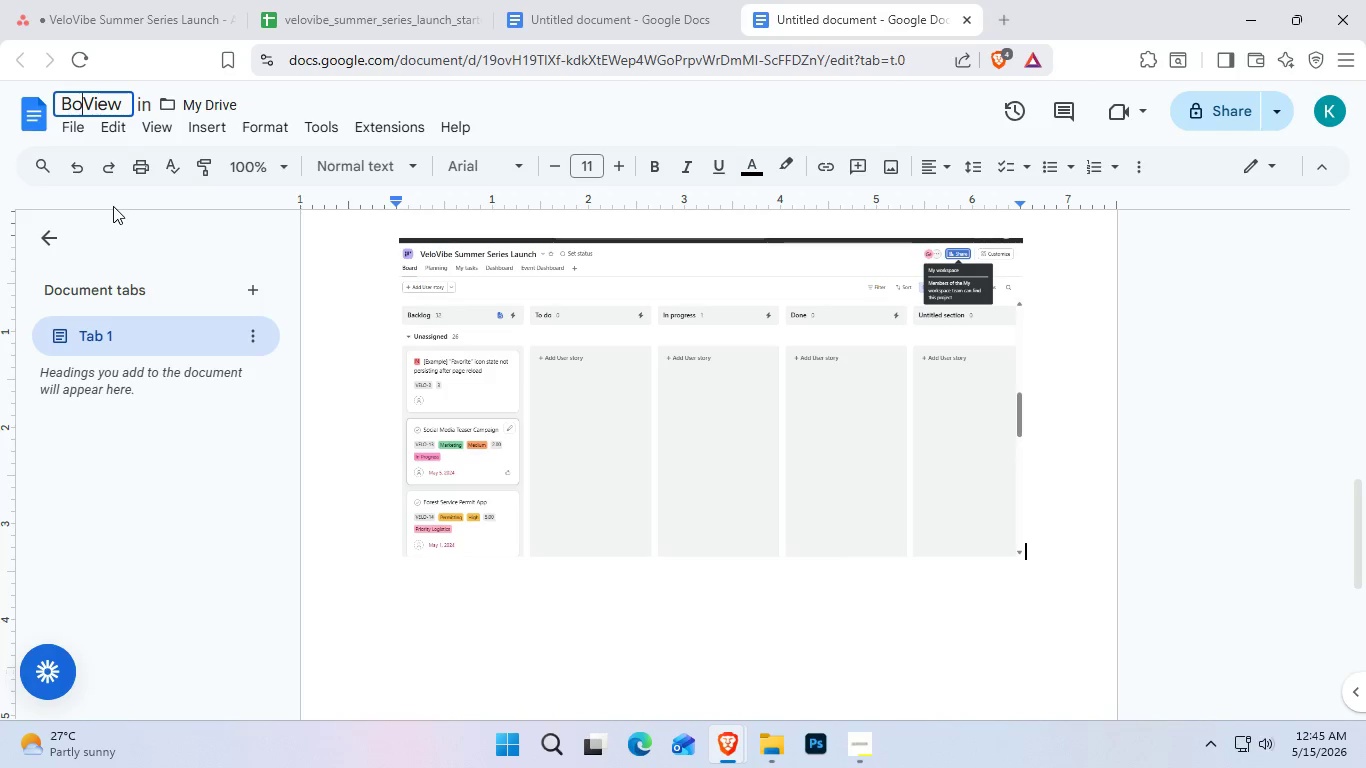 
key(A)
 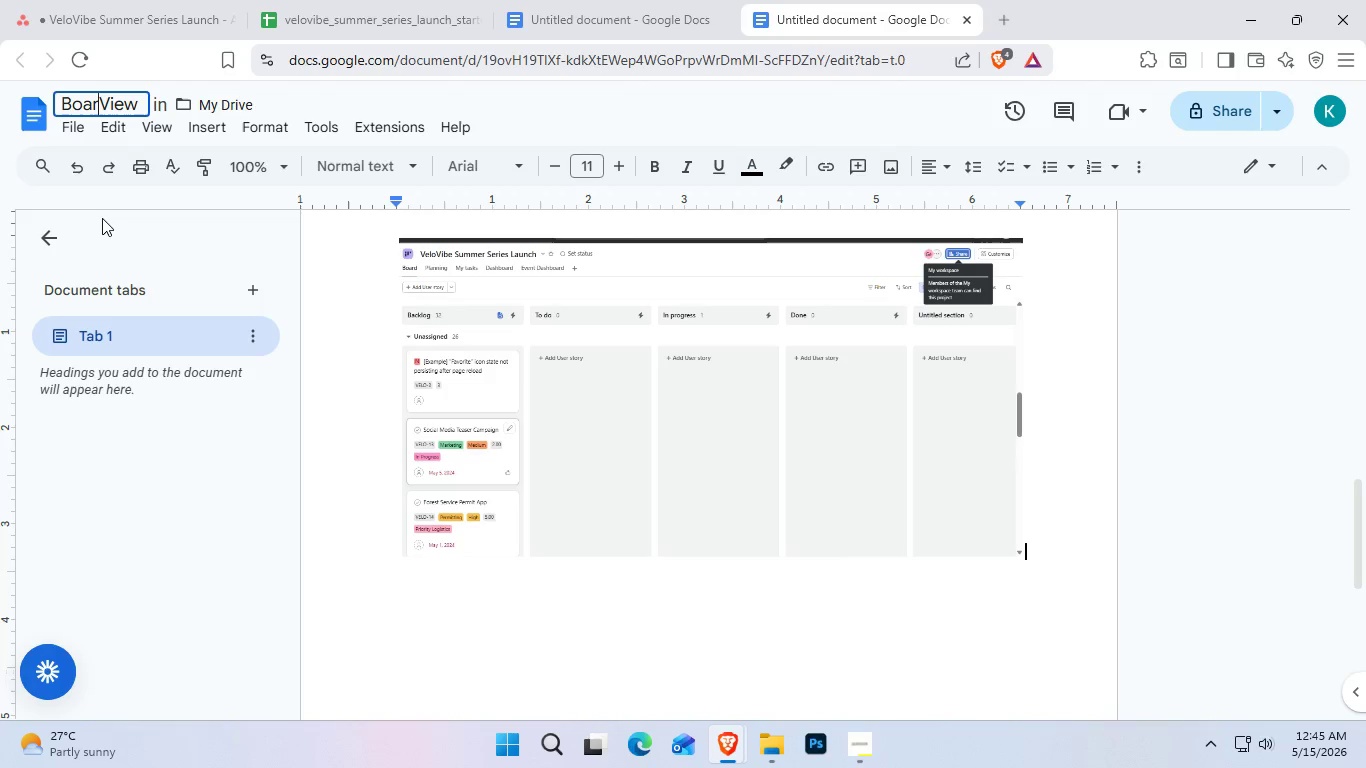 
type(rd )
 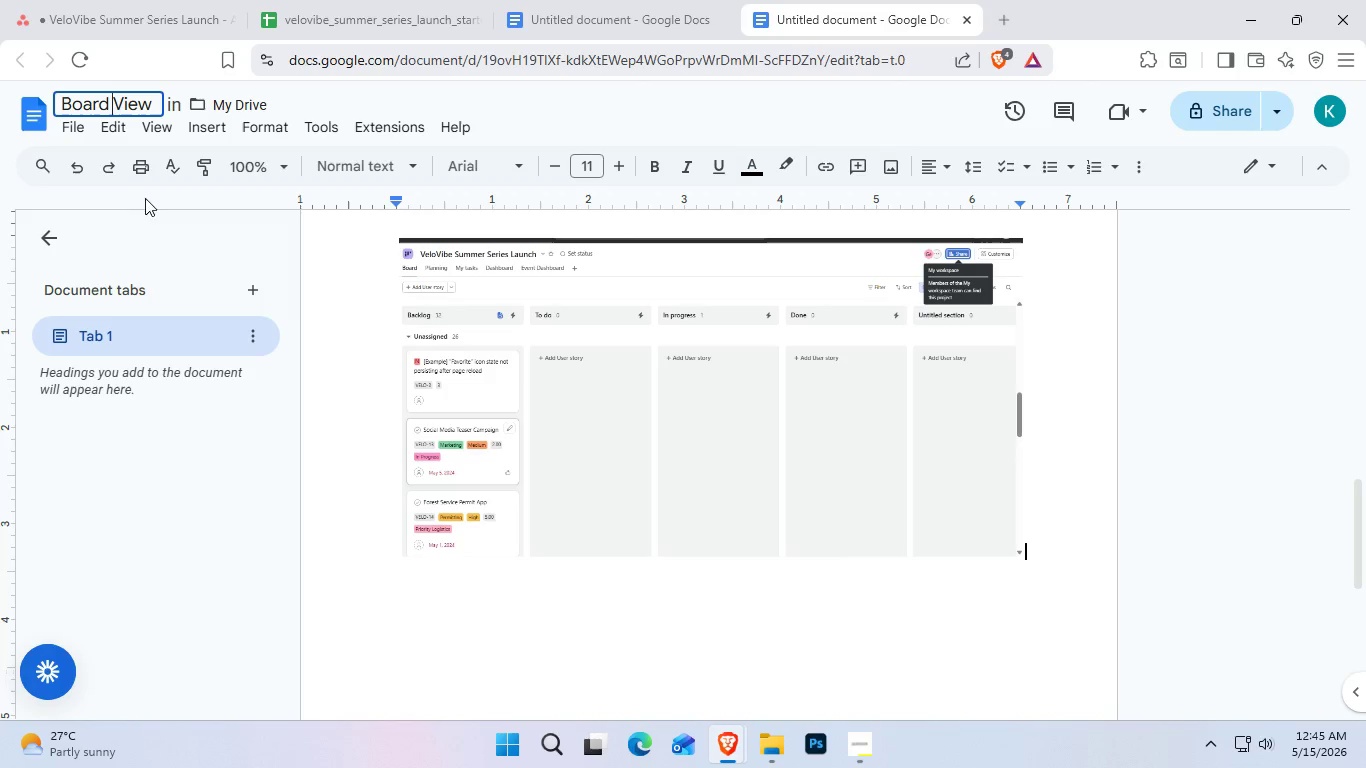 
left_click([71, 130])
 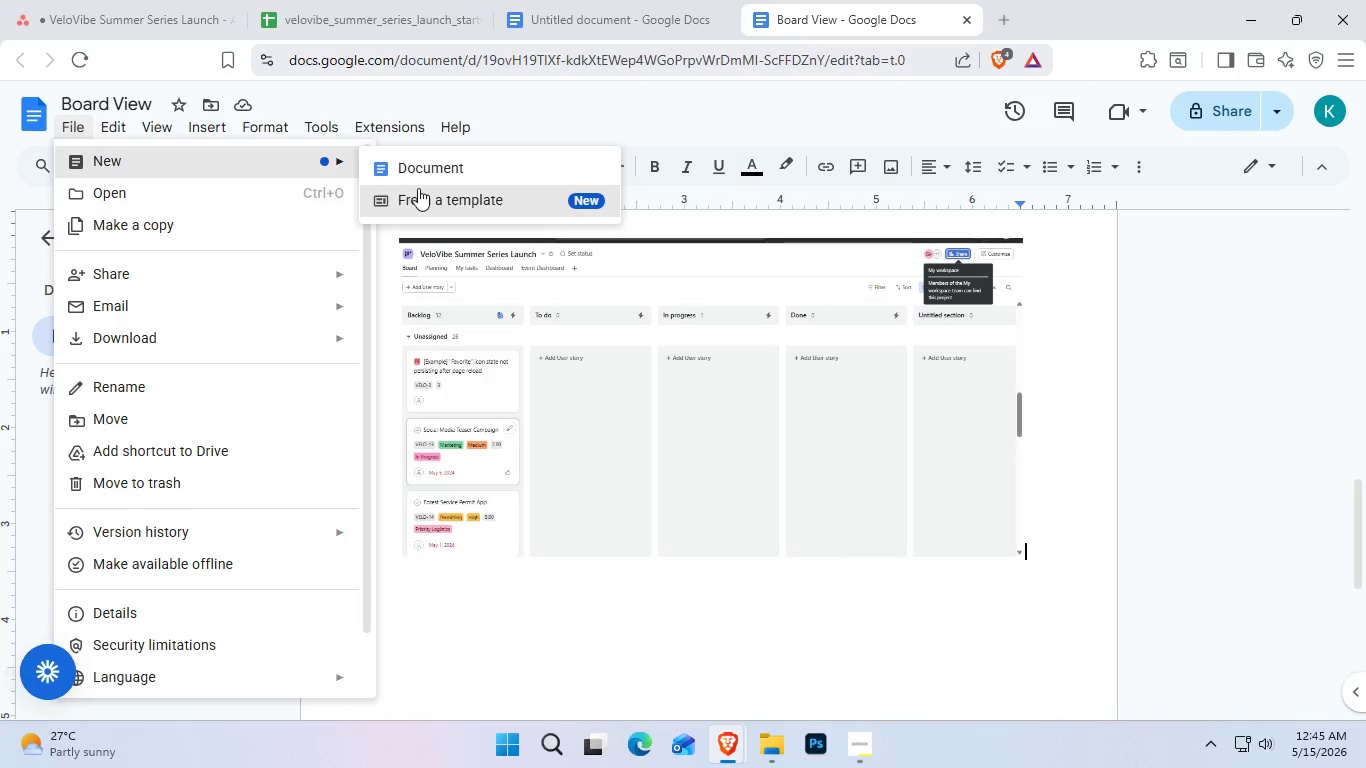 
left_click([427, 176])
 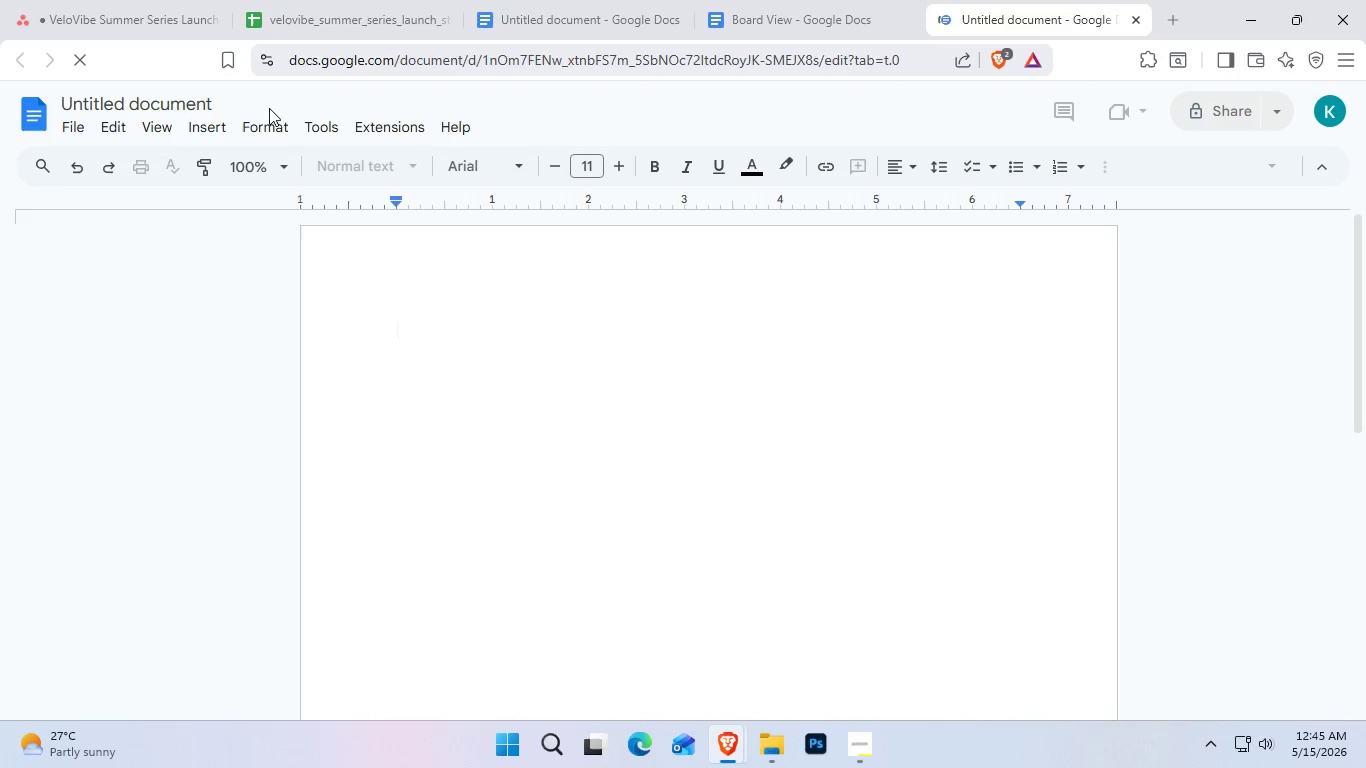 
double_click([177, 108])
 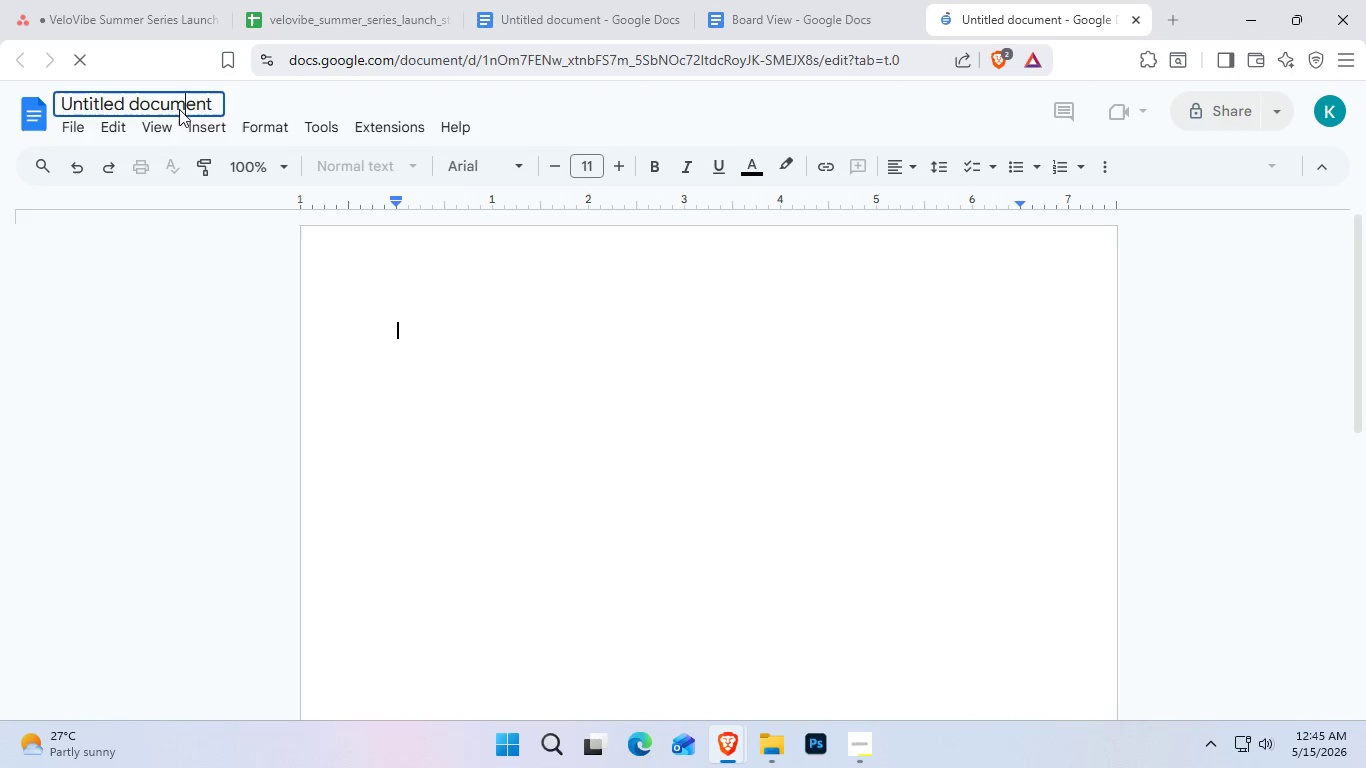 
key(Control+A)
 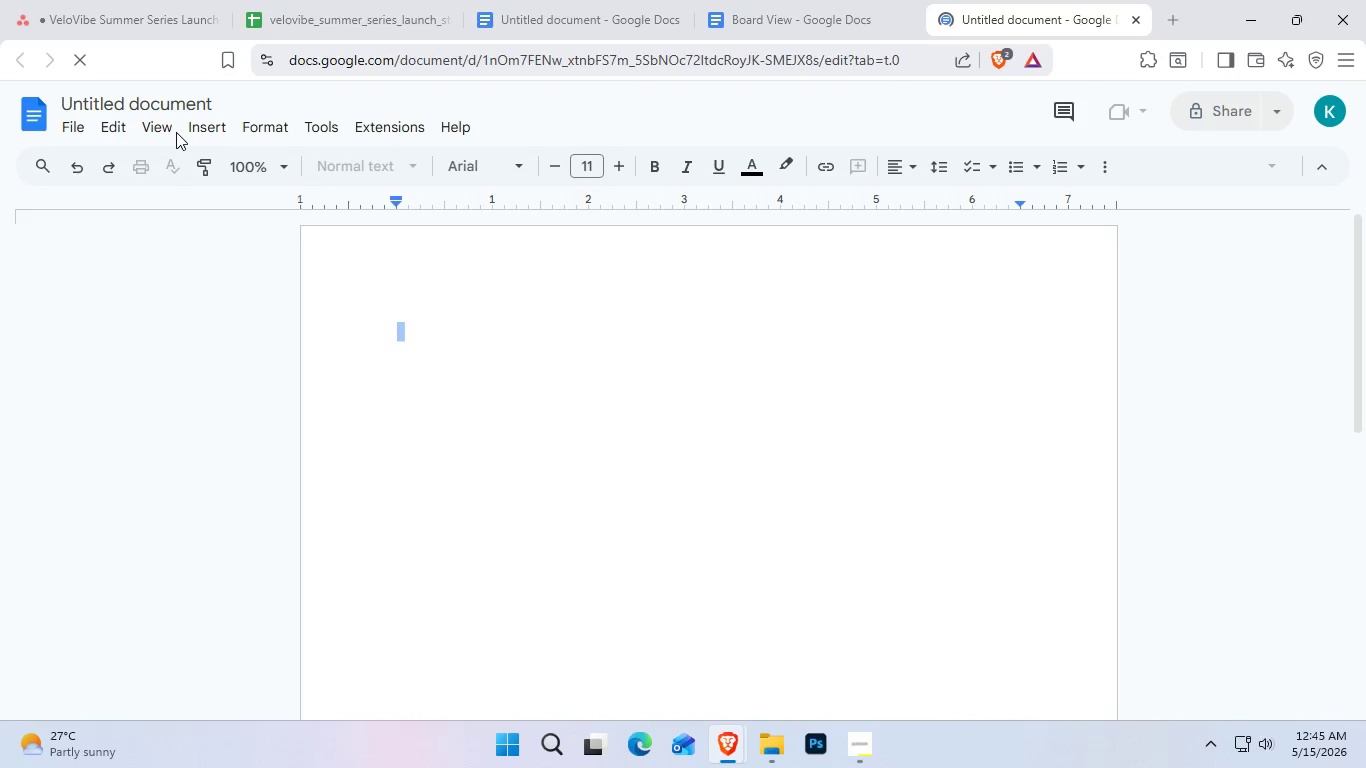 
key(Shift+D)
 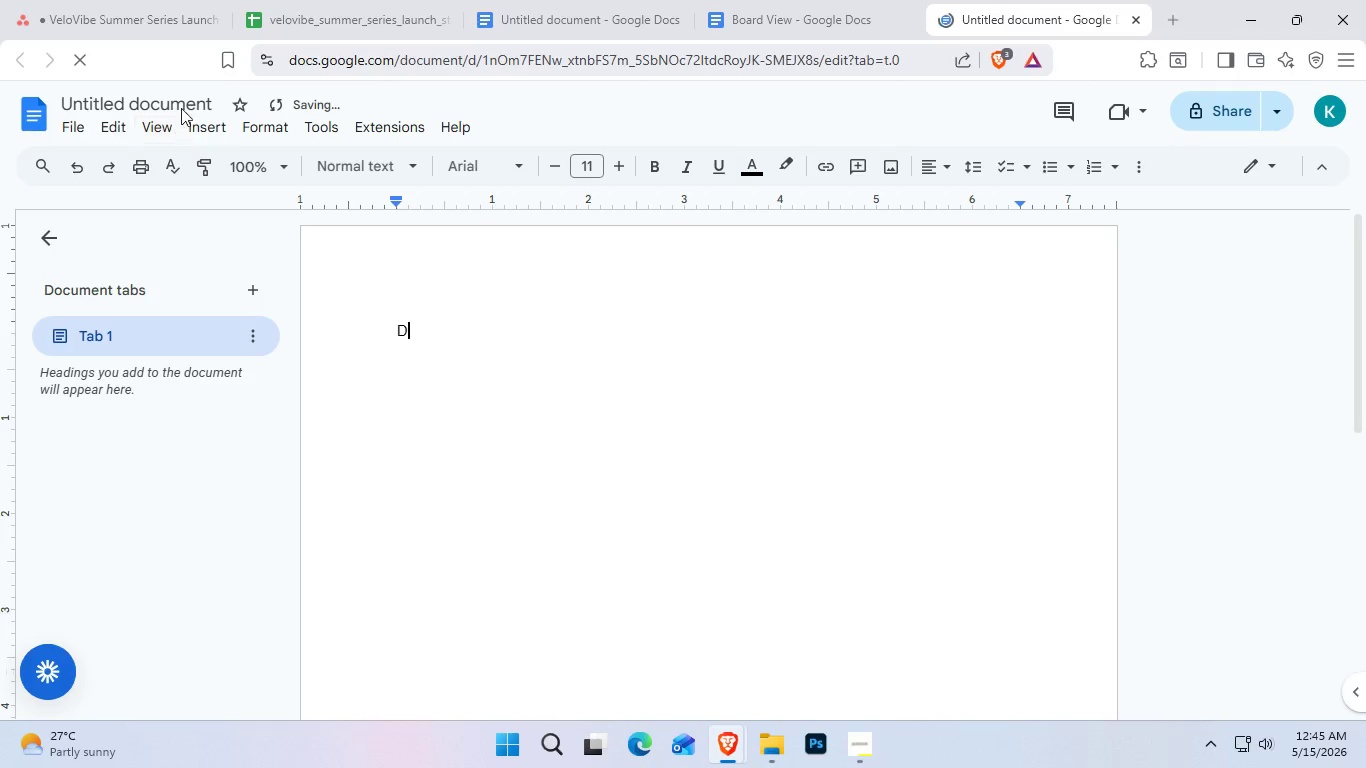 
left_click([184, 99])
 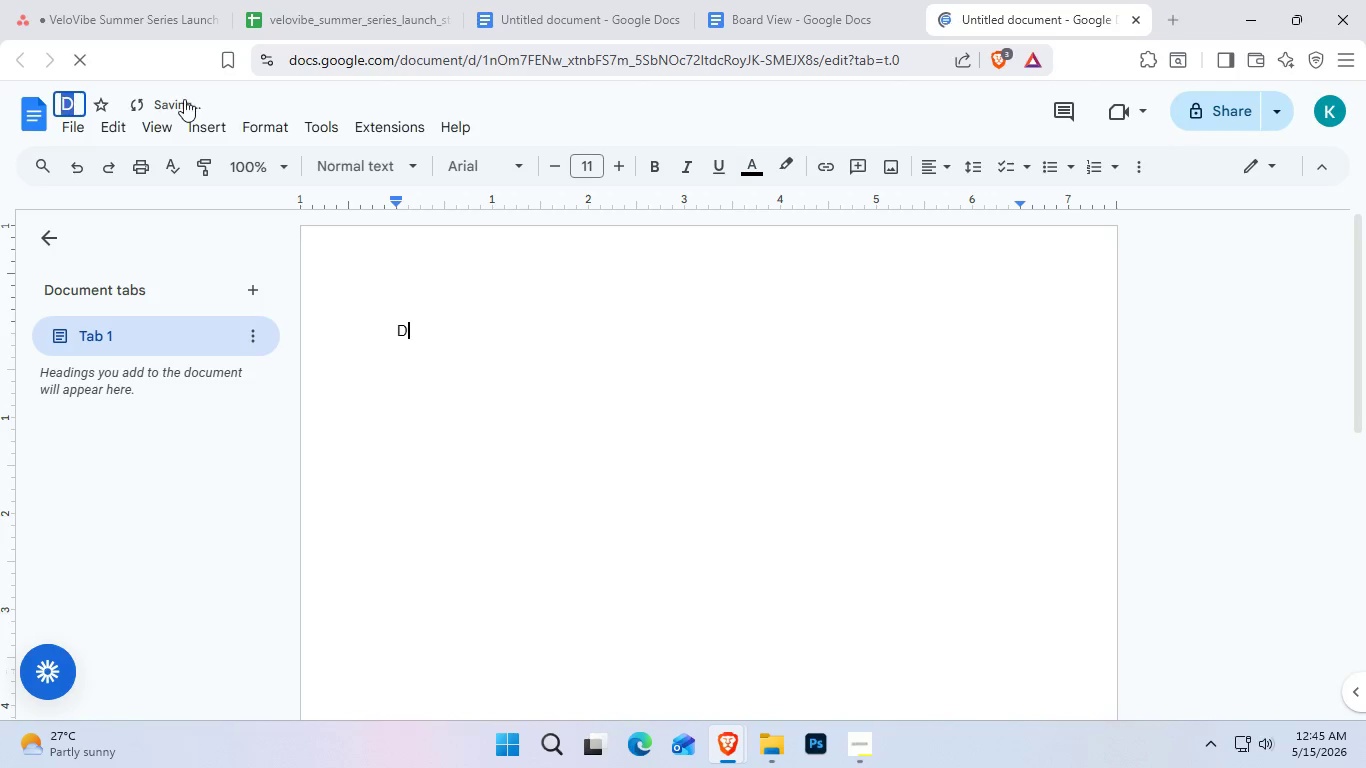 
hold_key(key=ShiftLeft, duration=0.66)
 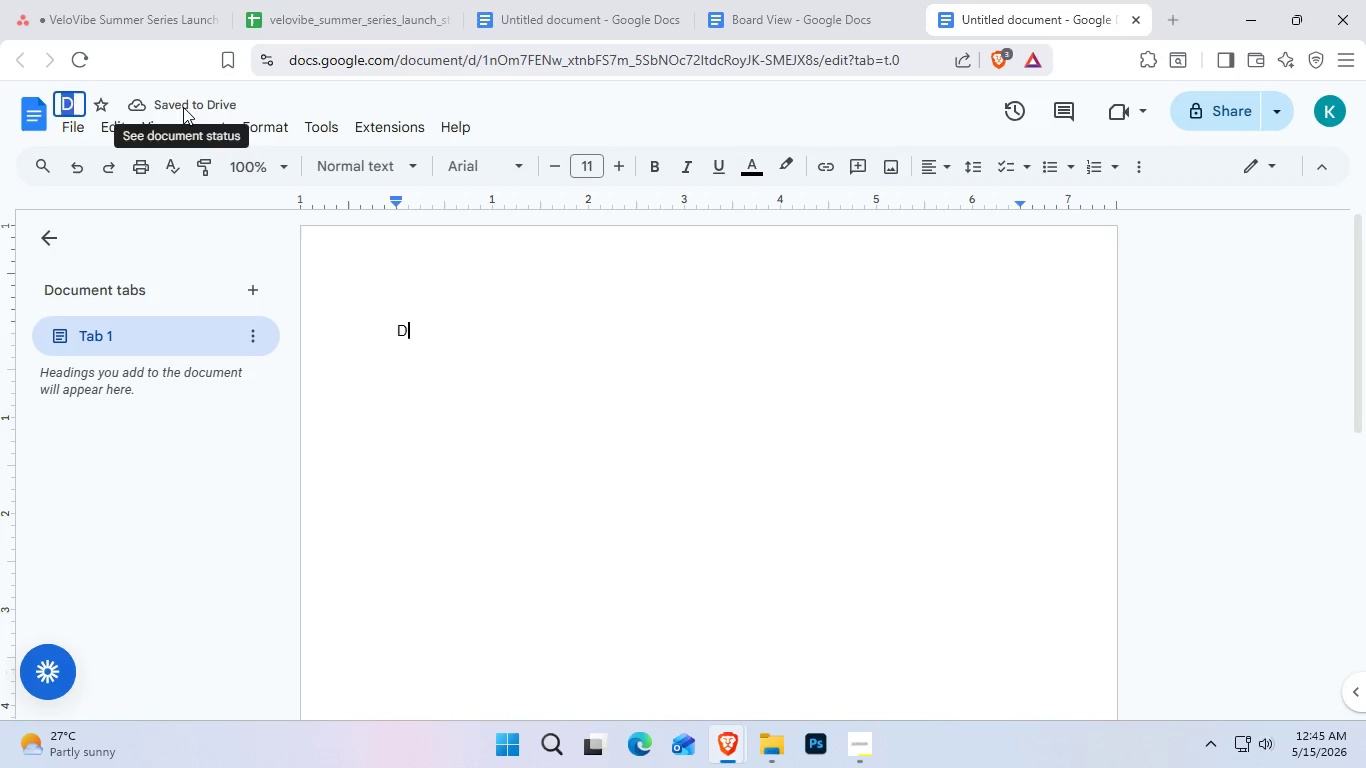 
type(asD)
 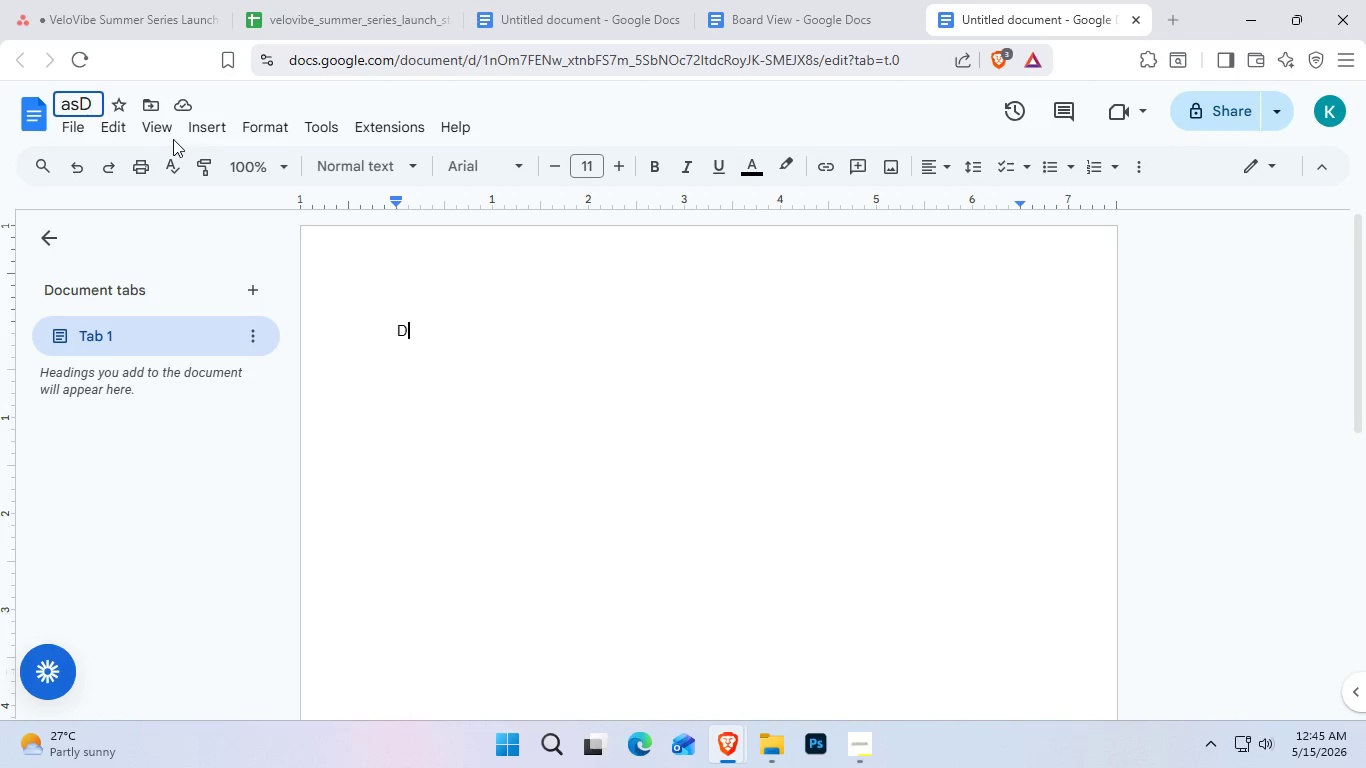 
hold_key(key=ControlLeft, duration=0.59)
 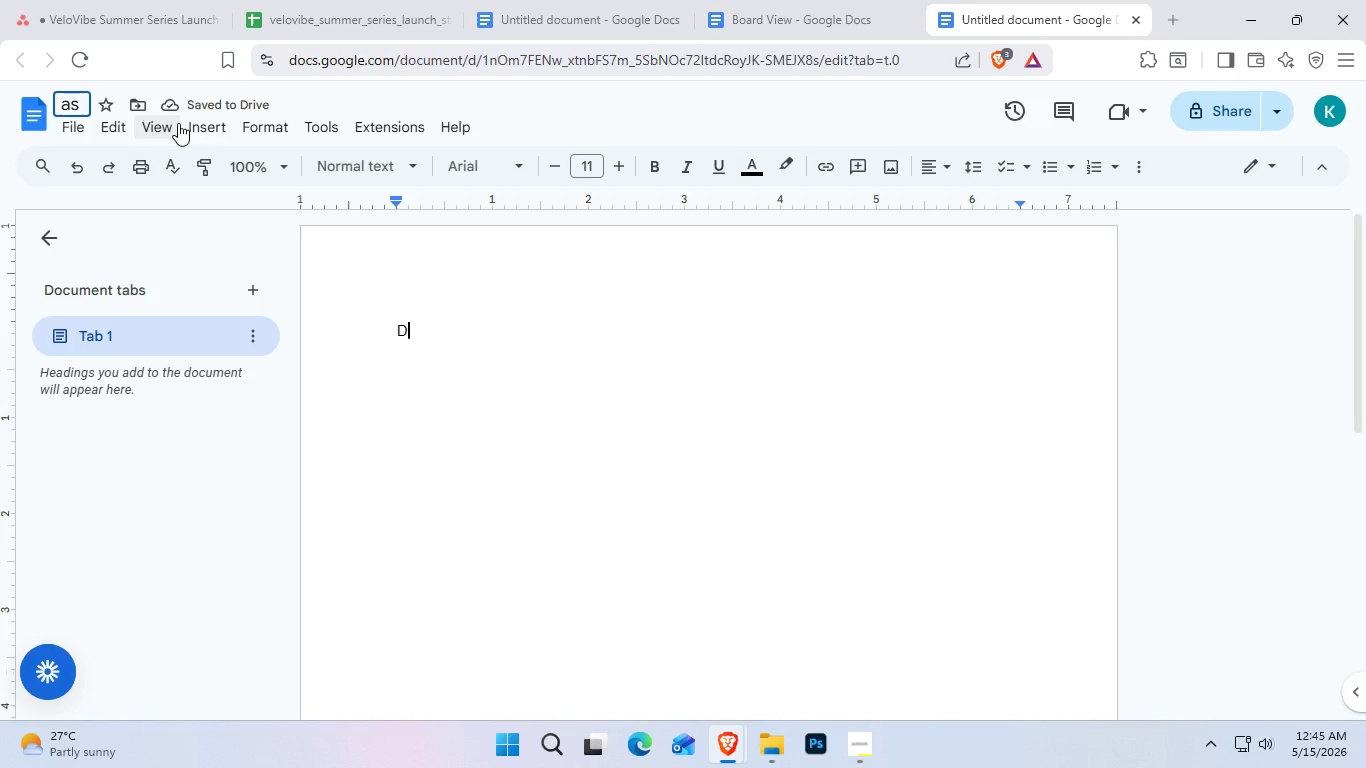 
key(Control+A)
 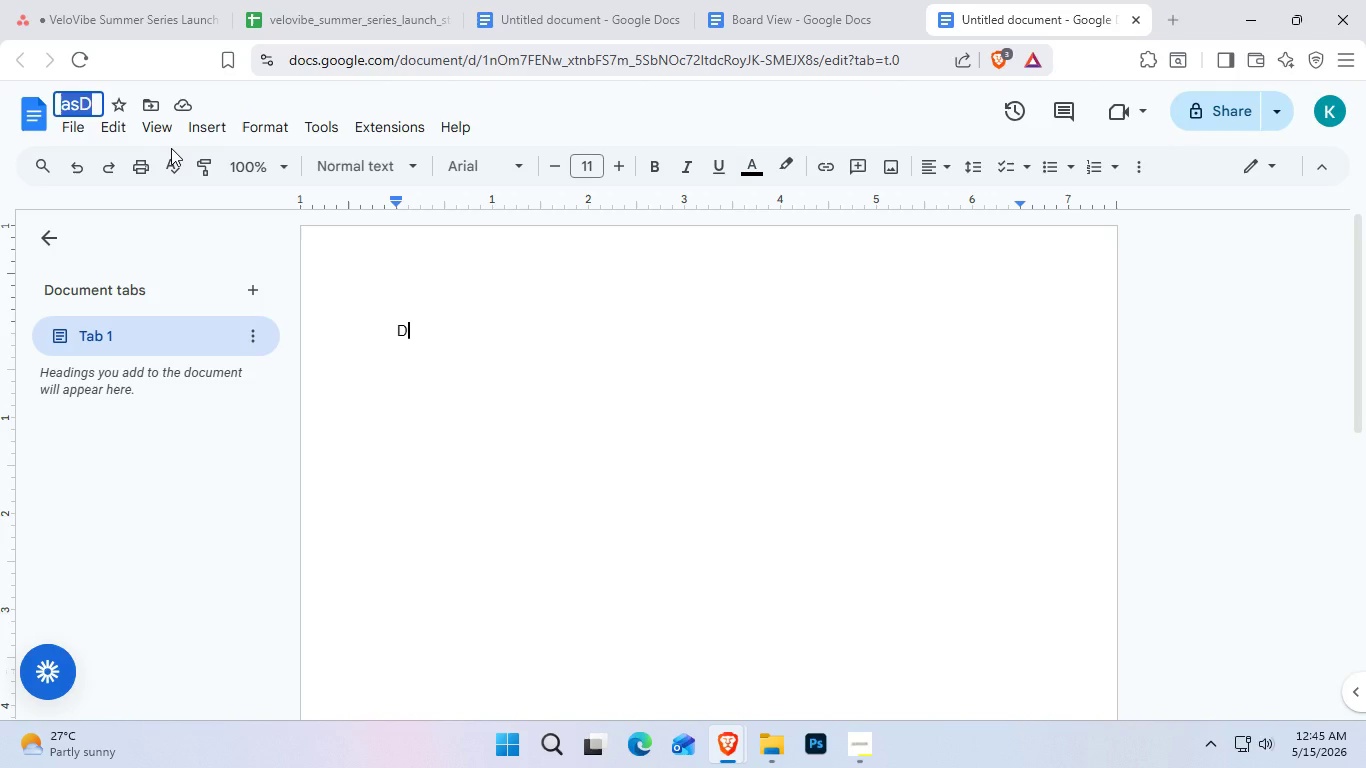 
type(Das)
 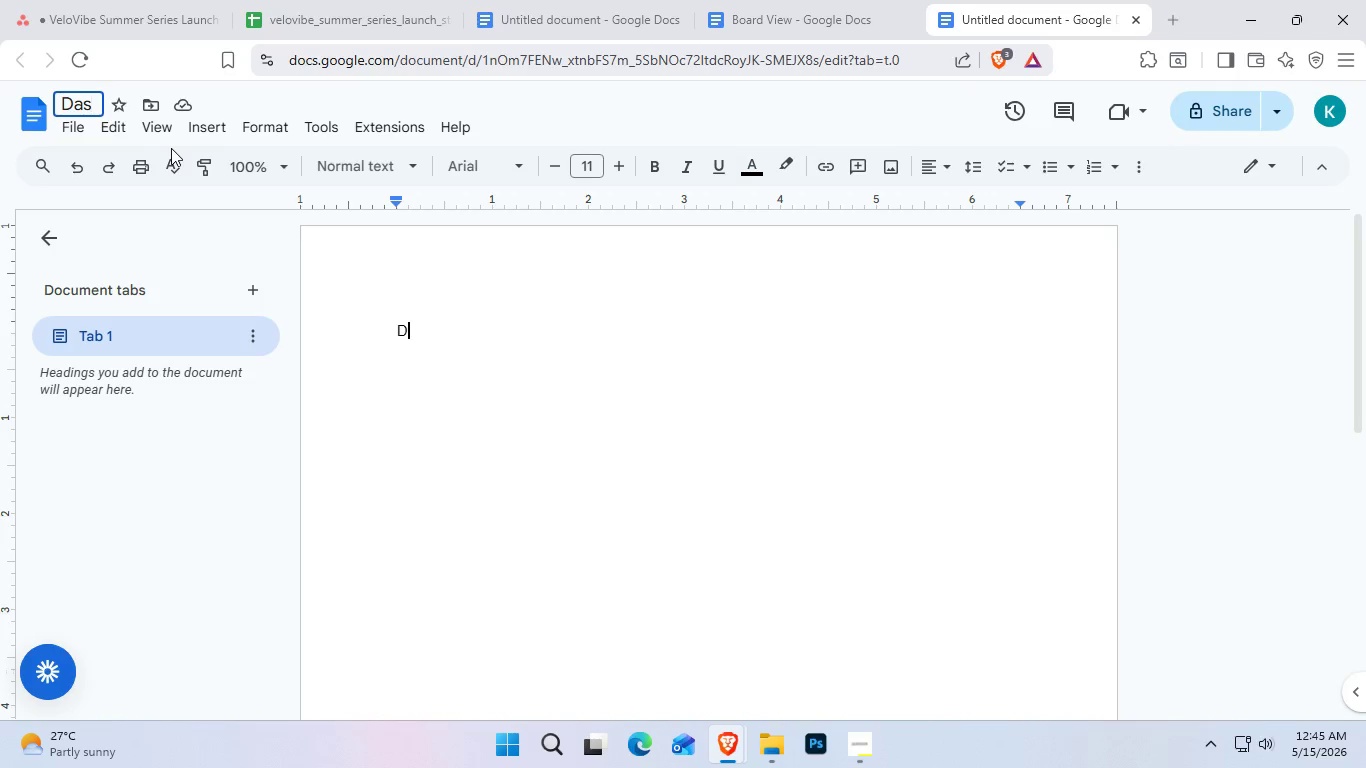 
hold_key(key=H, duration=0.34)
 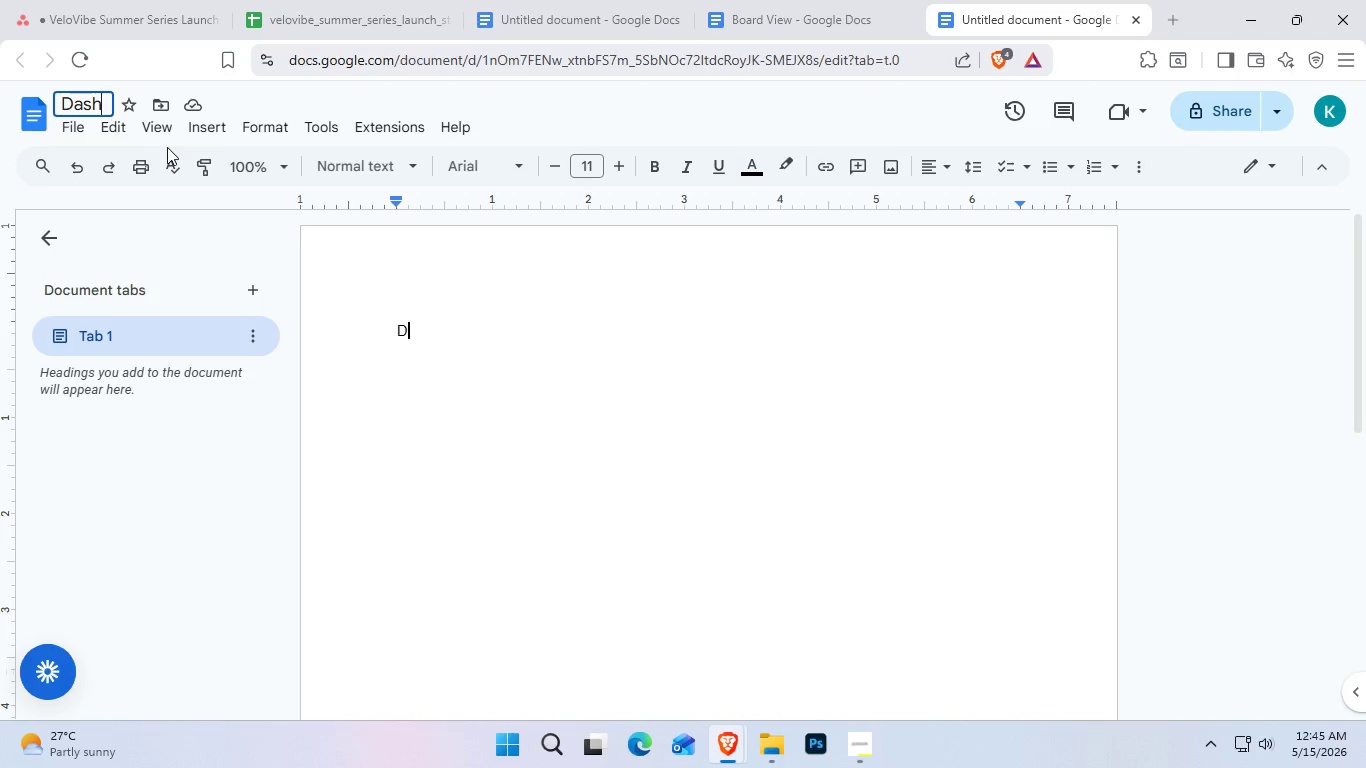 
type(board View)
 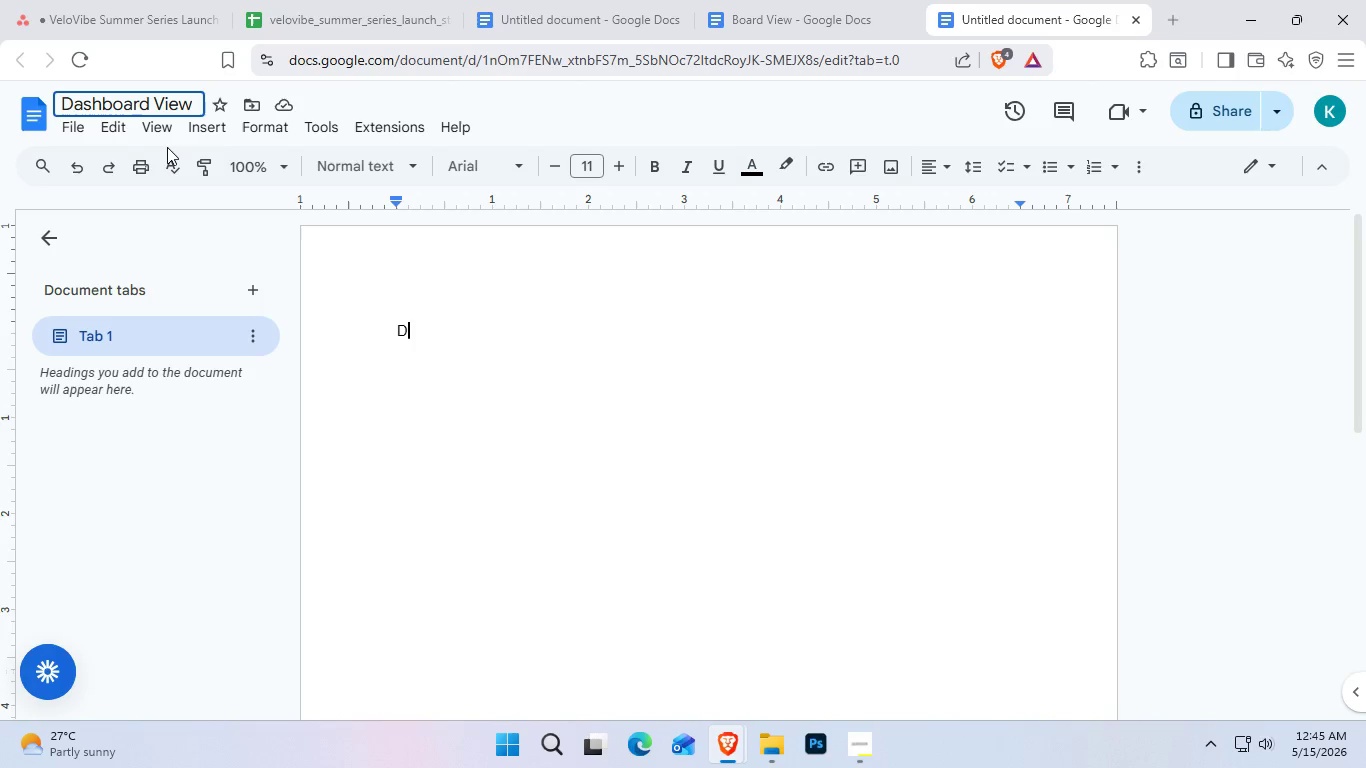 
left_click_drag(start_coordinate=[509, 335], to_coordinate=[314, 328])
 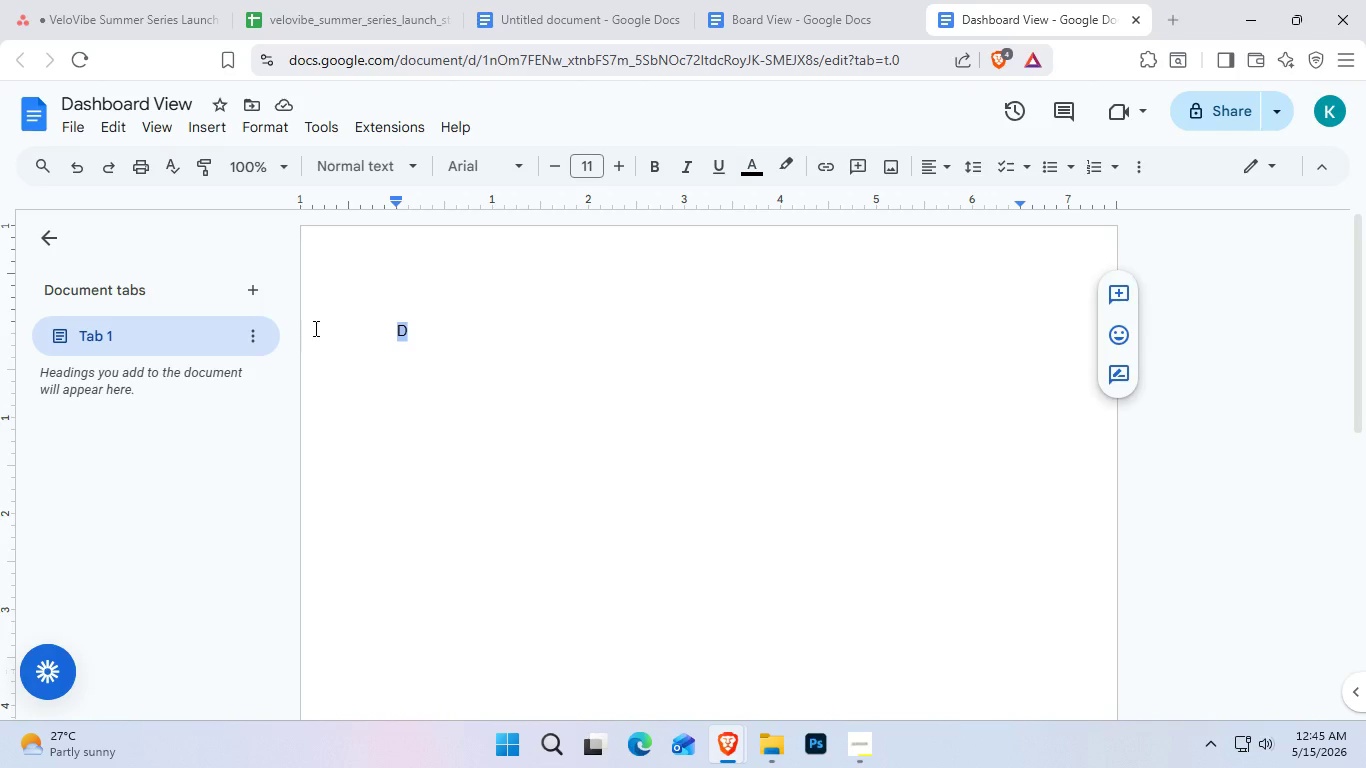 
key(Backspace)
 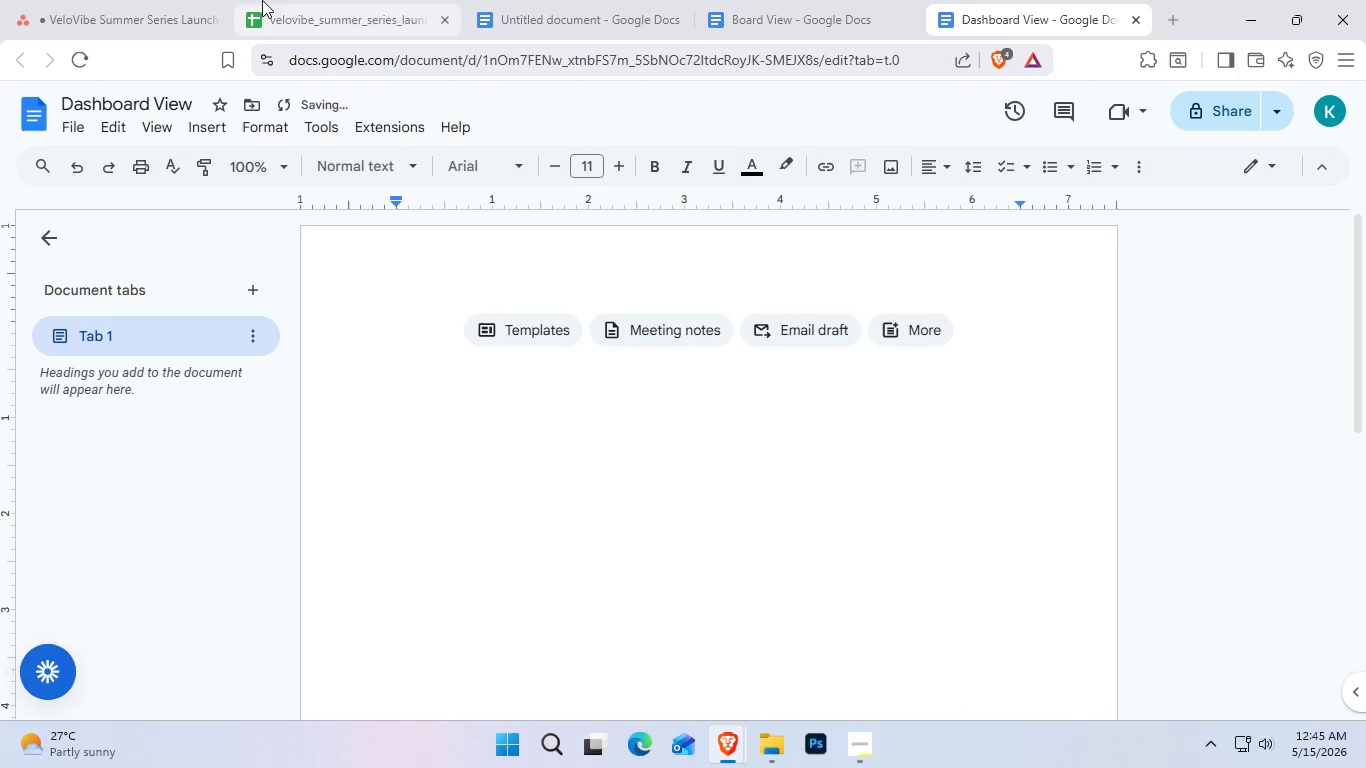 
left_click([148, 0])
 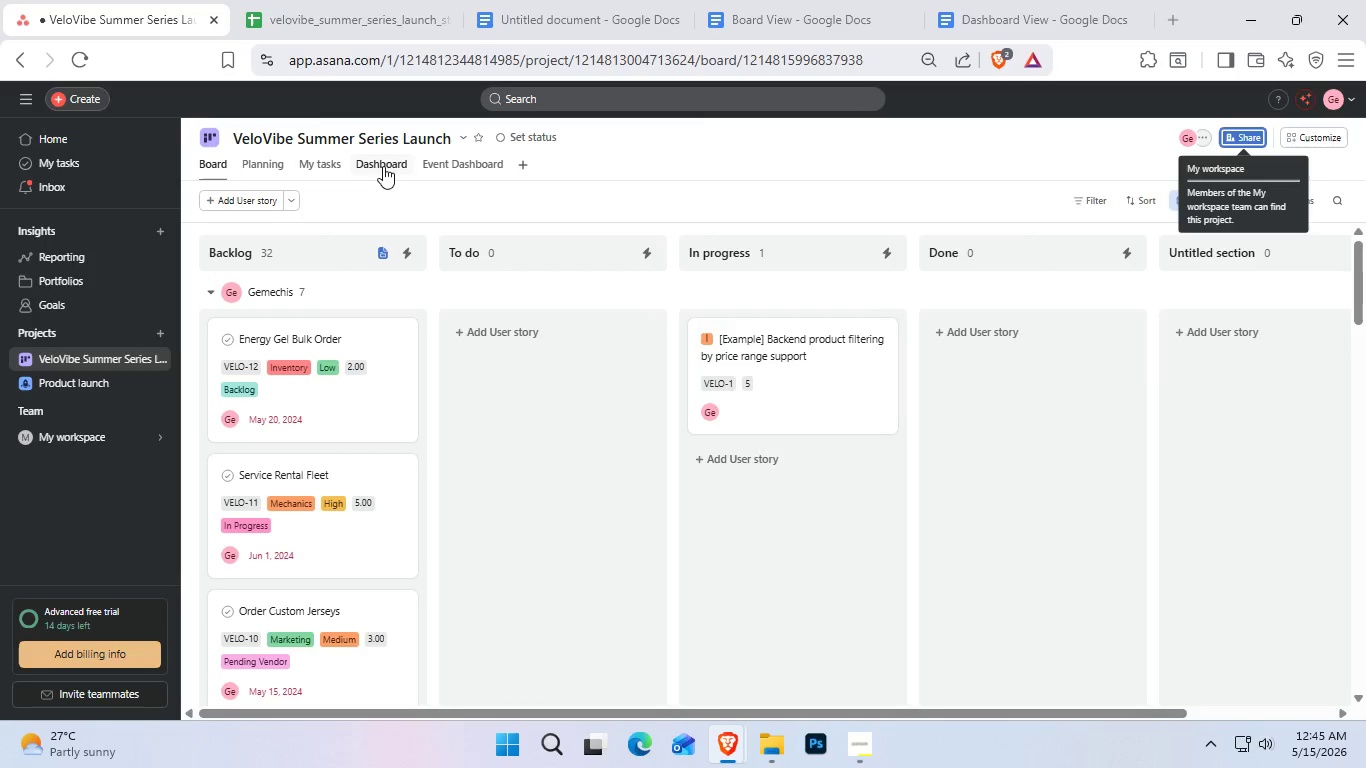 
left_click([470, 163])
 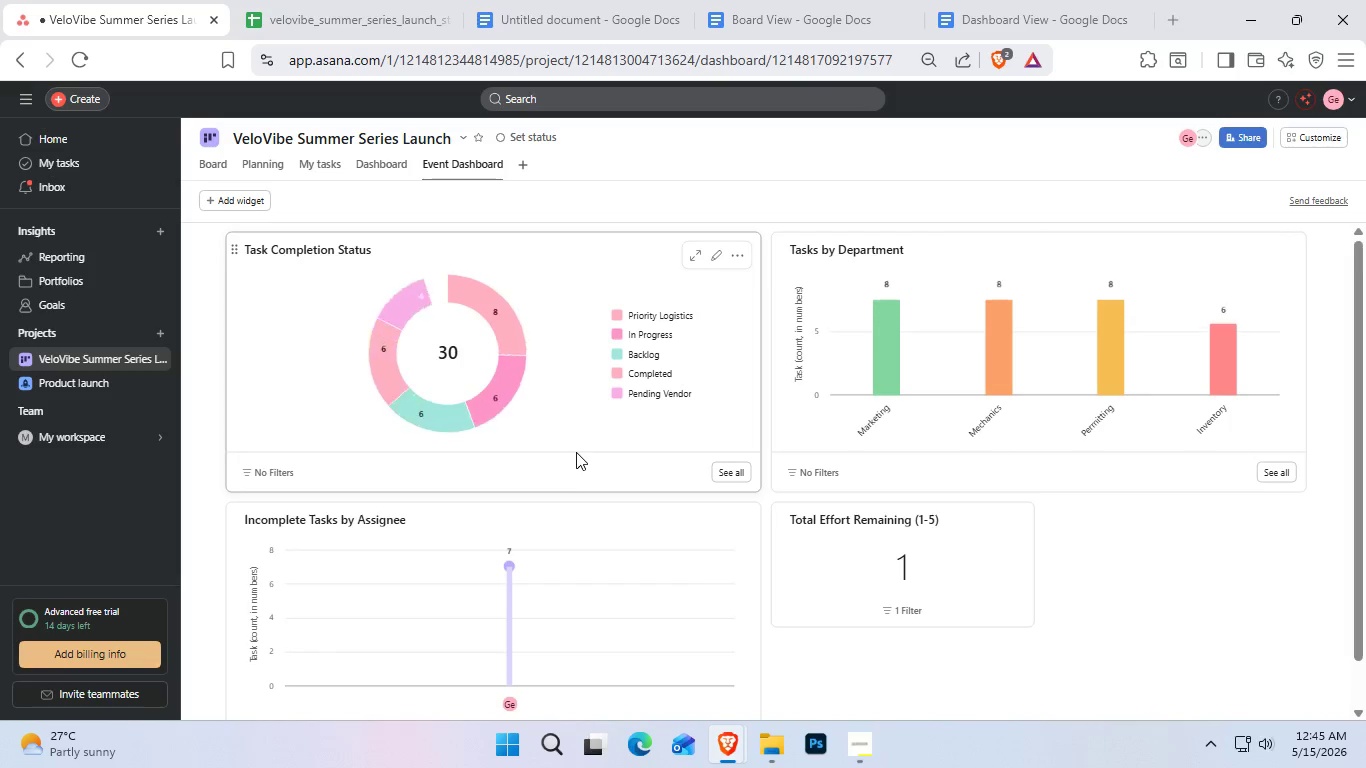 
key(Control+Shift+S)
 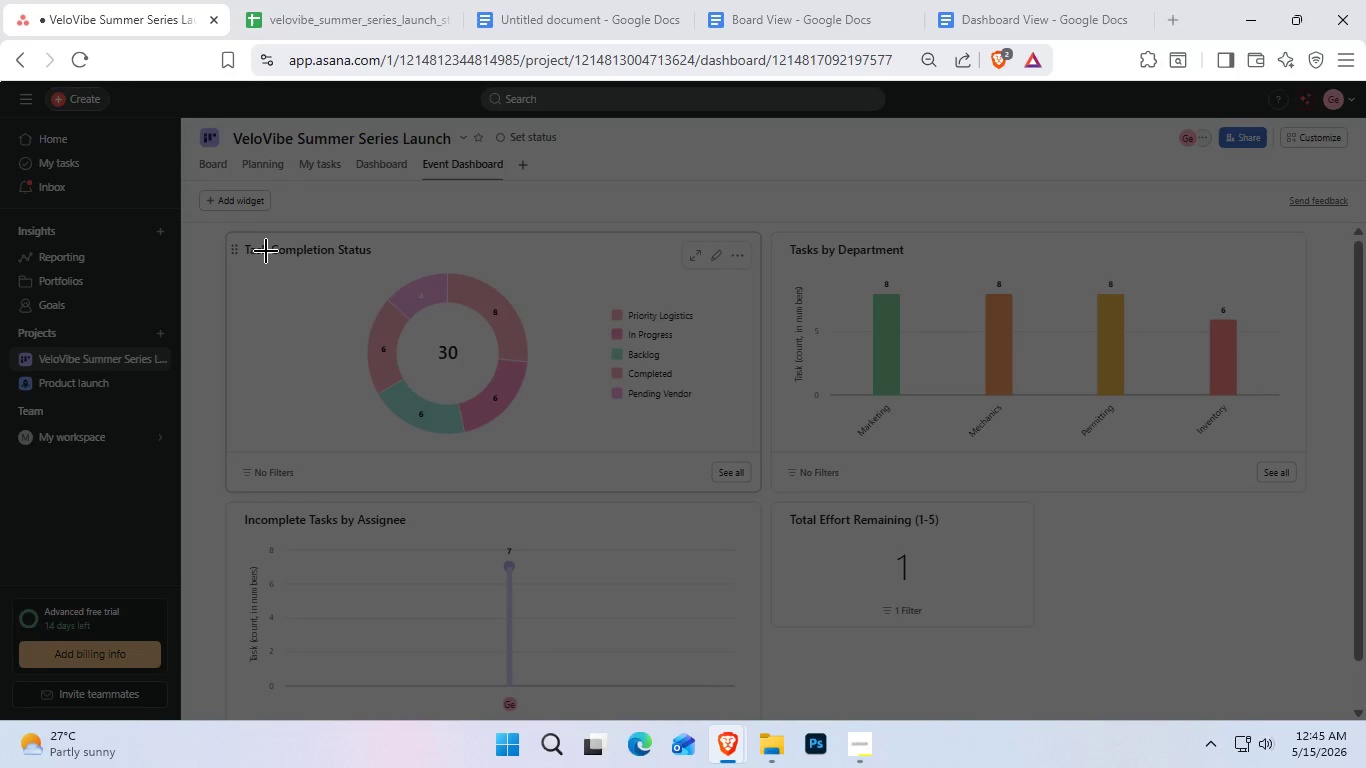 
wait(6.55)
 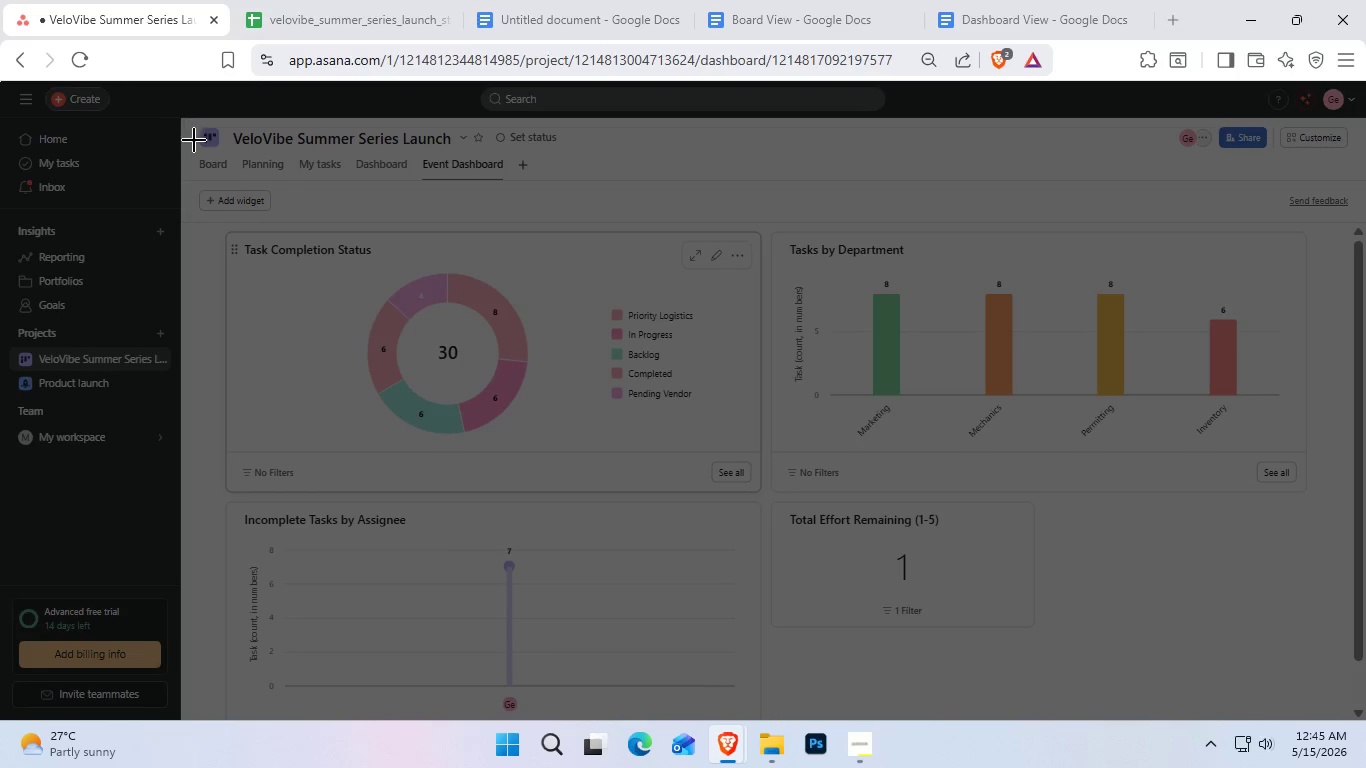 
left_click_drag(start_coordinate=[182, 132], to_coordinate=[1334, 709])
 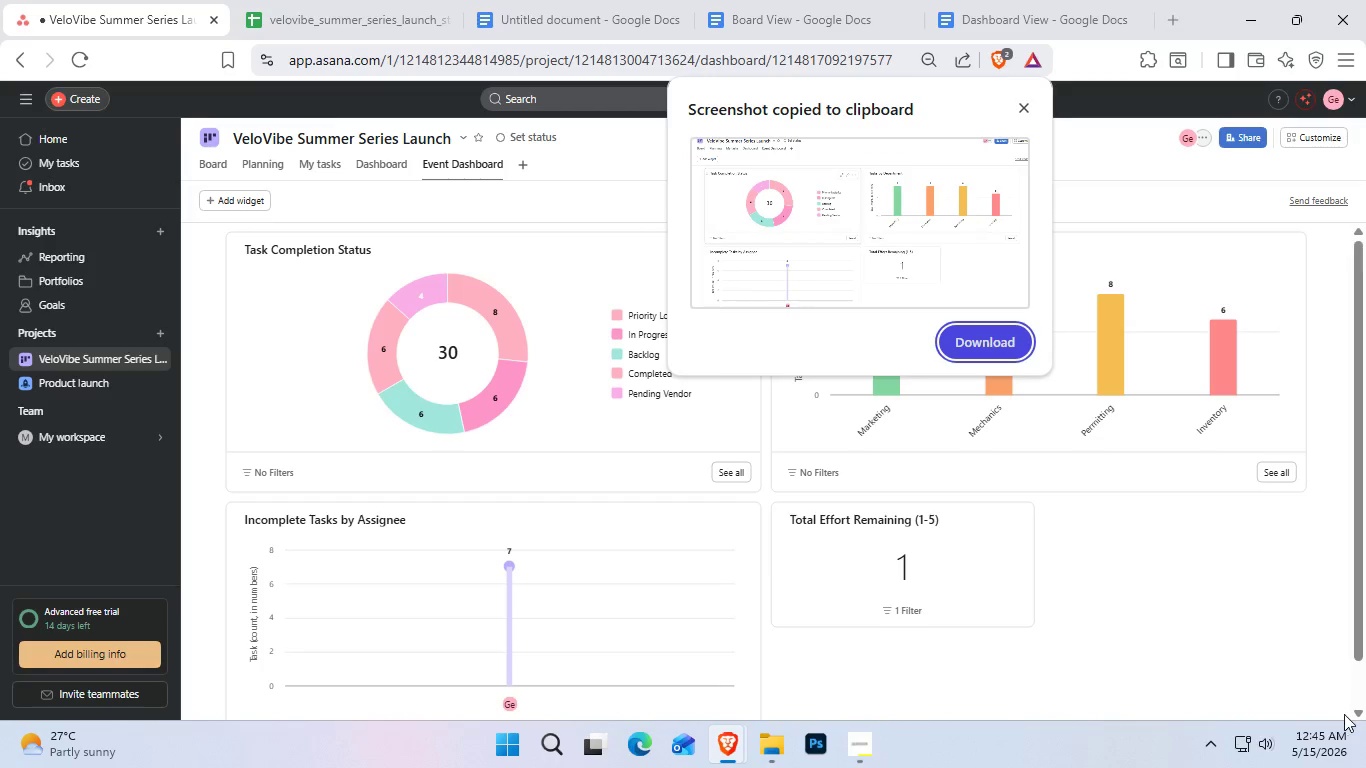 
key(Control+C)
 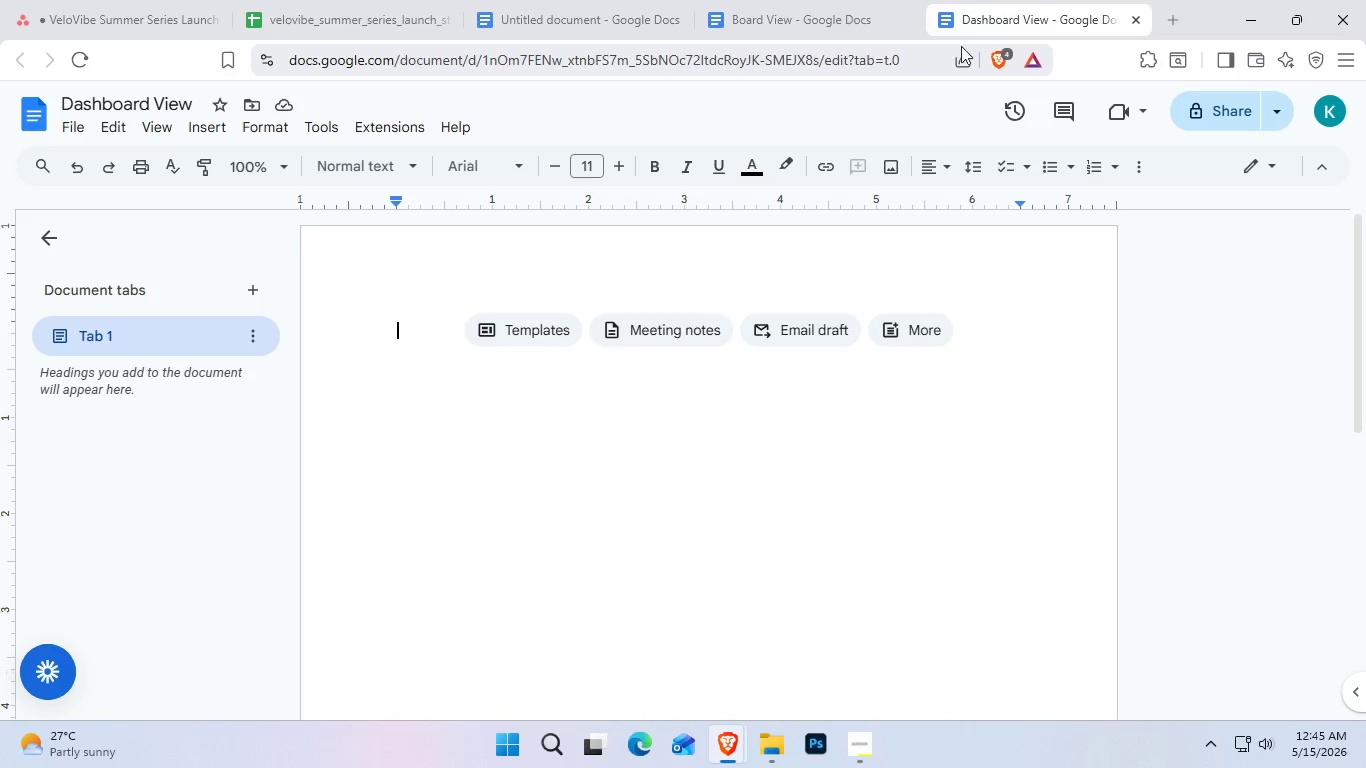 
key(Control+V)
 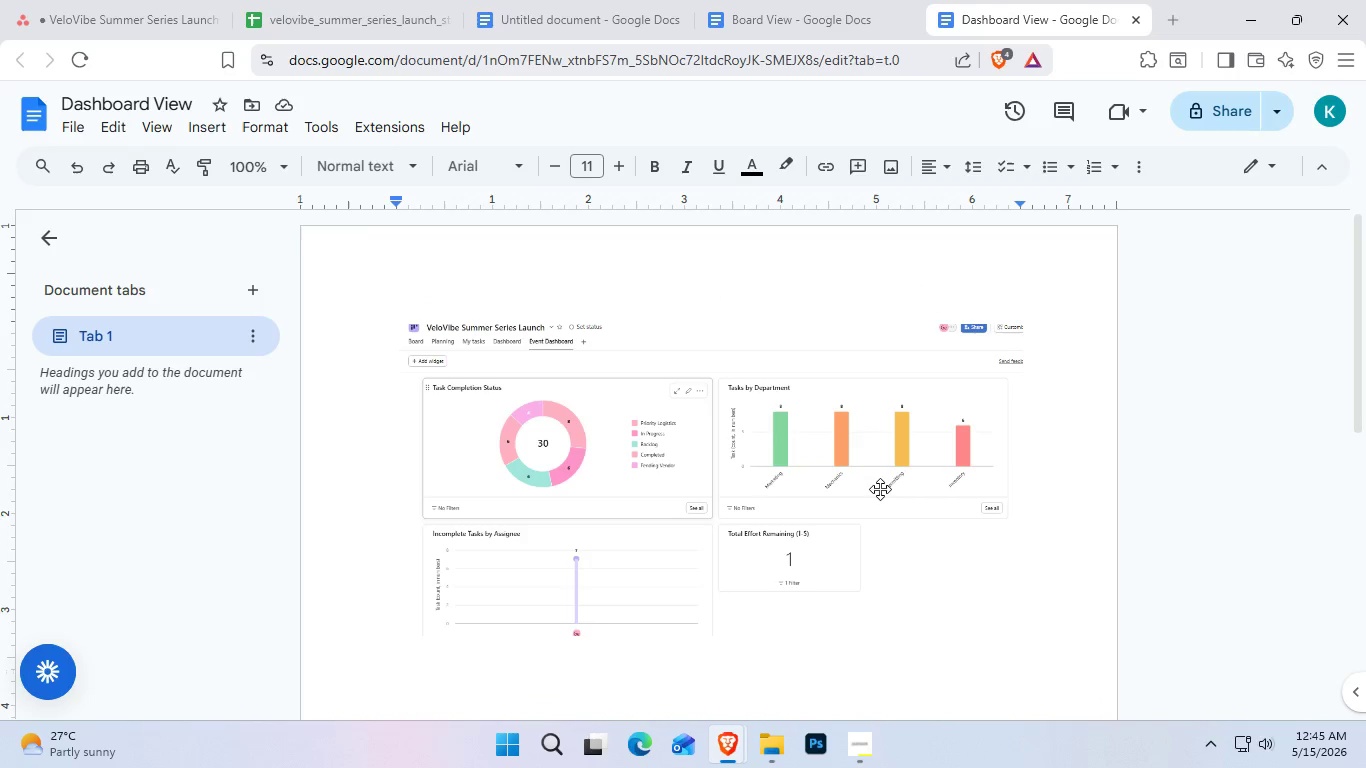 
wait(7.39)
 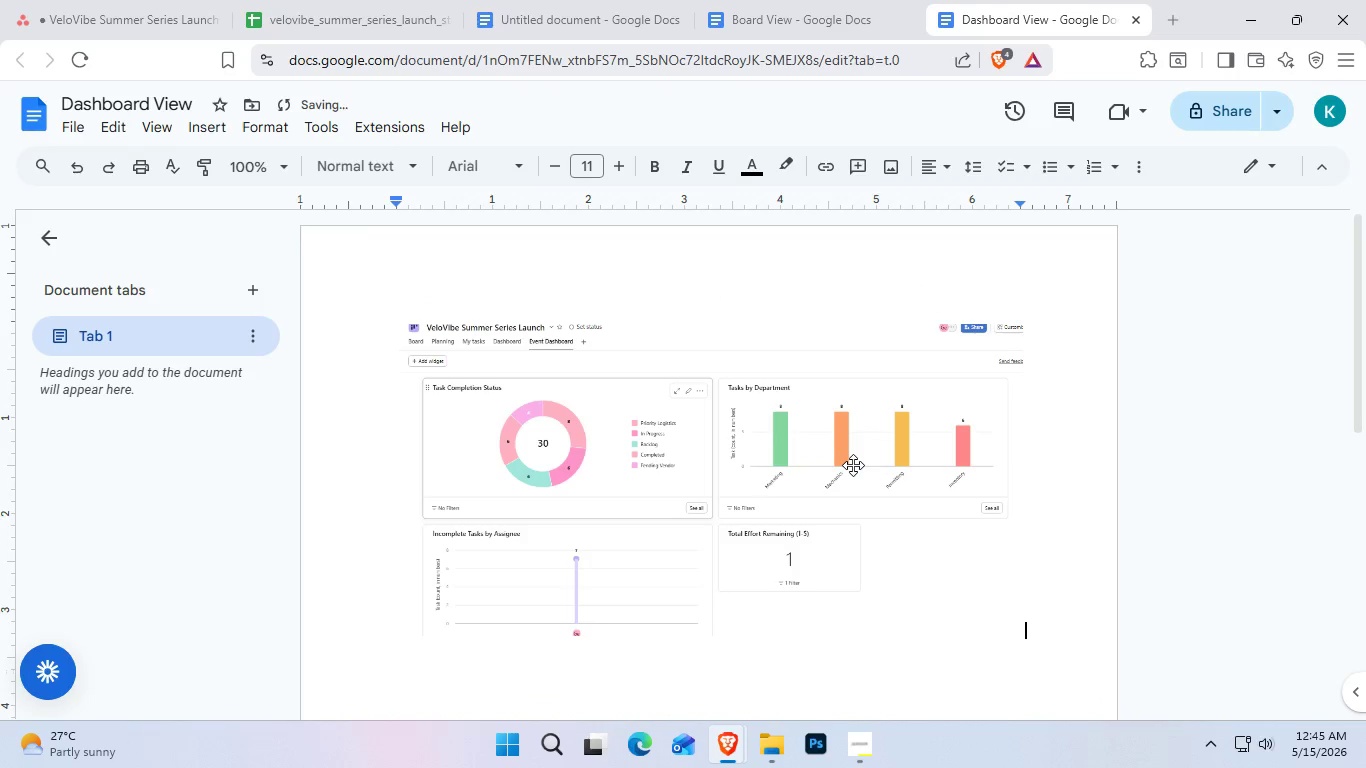 
left_click([68, 0])
 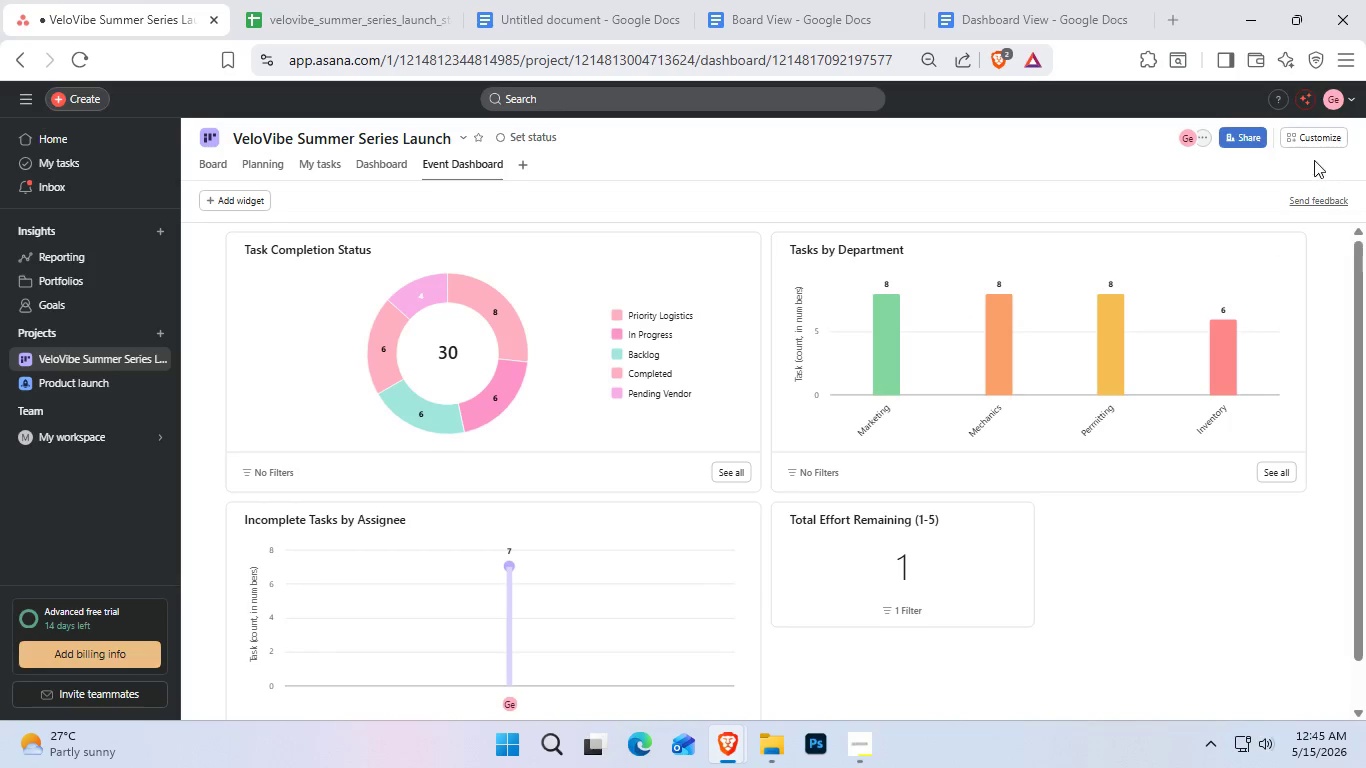 
left_click([1319, 140])
 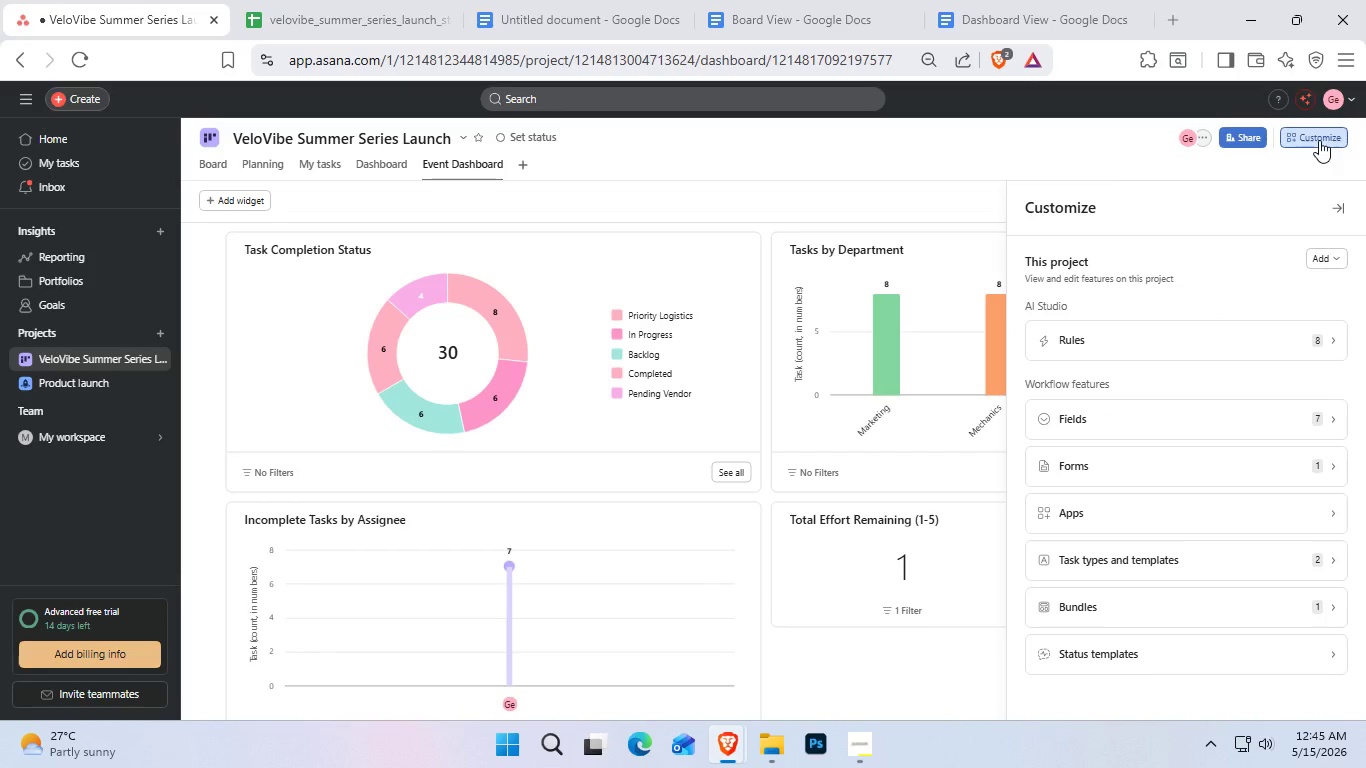 
left_click([1124, 340])
 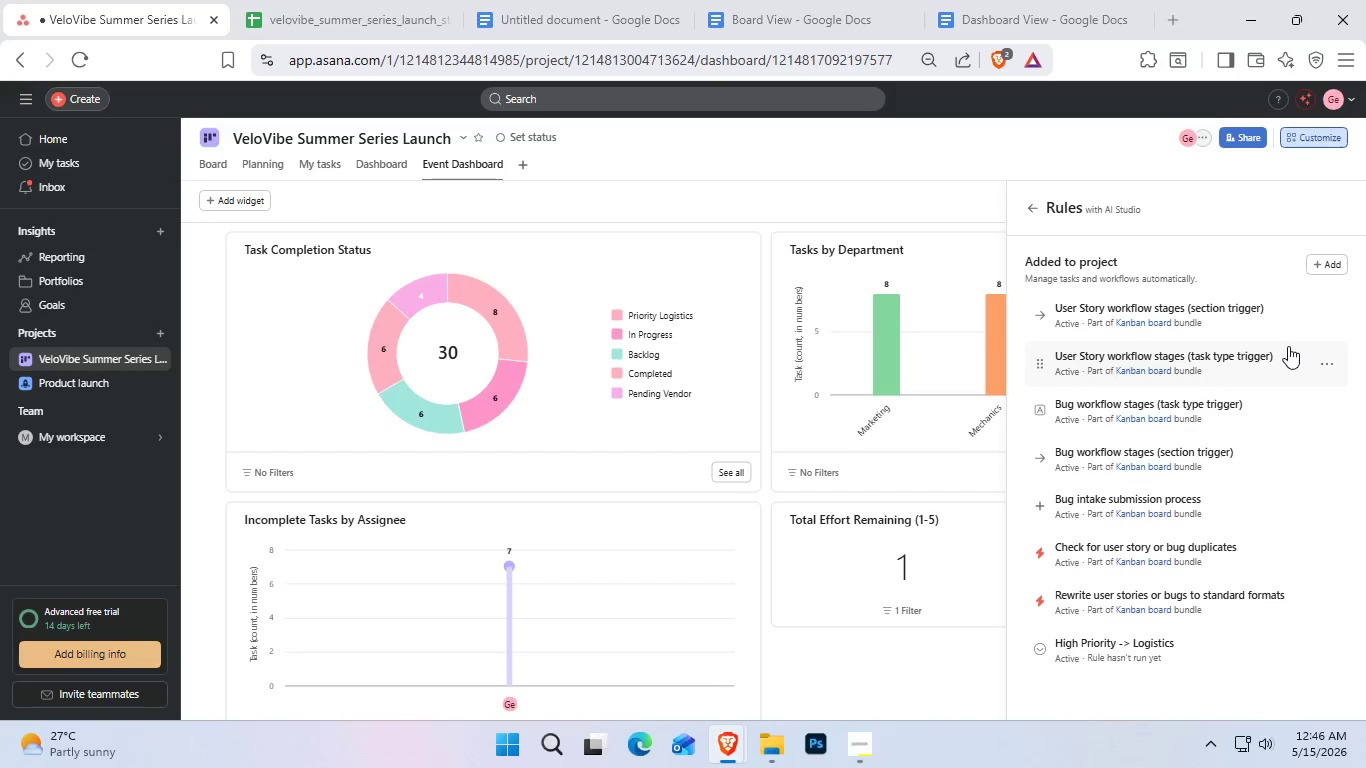 
wait(12.41)
 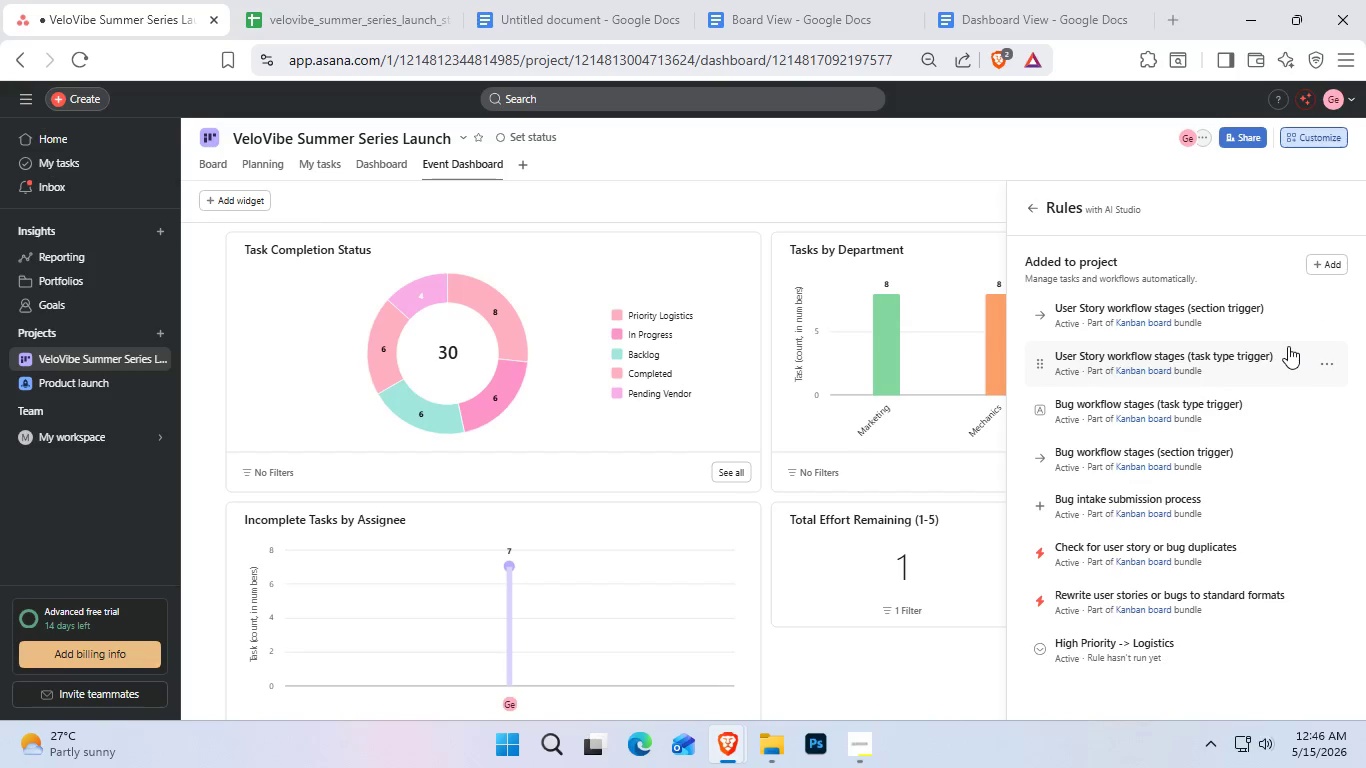 
left_click([1153, 655])
 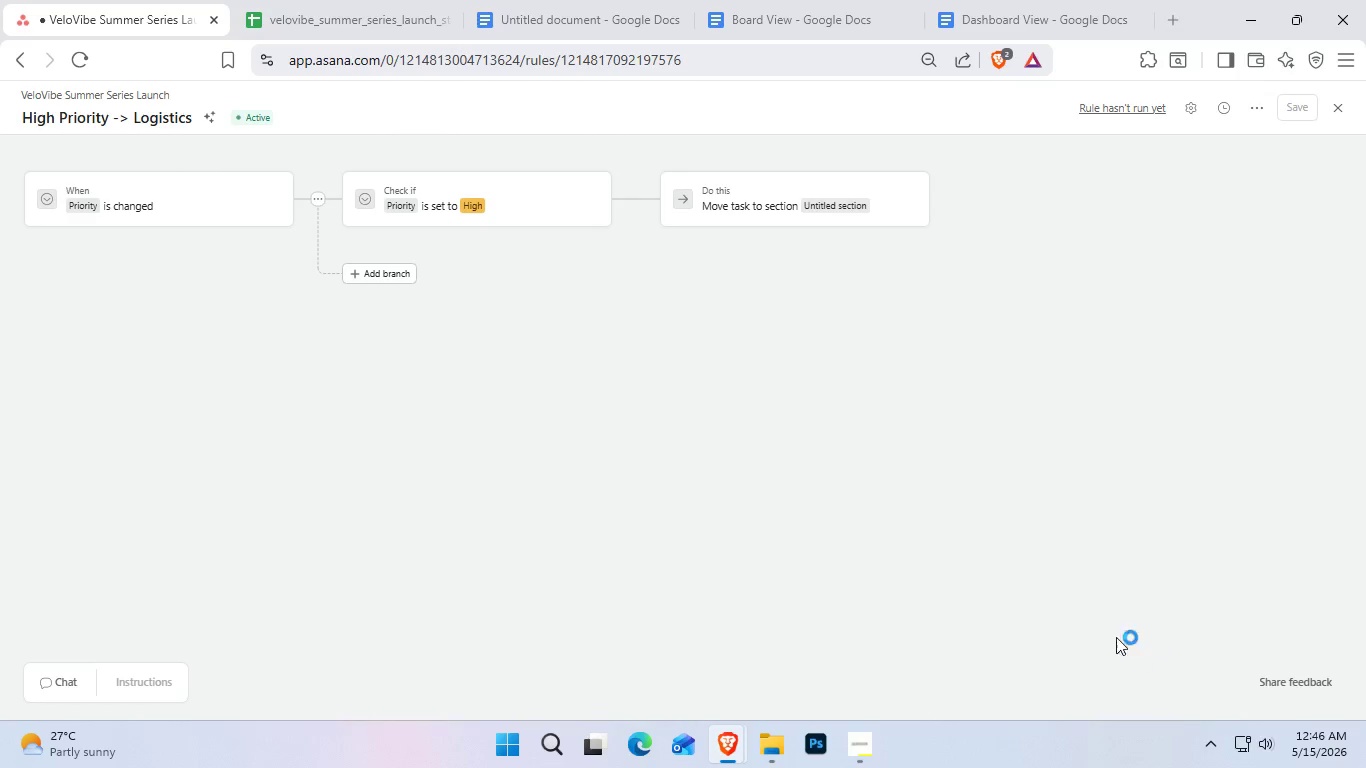 
key(Control+Shift+S)
 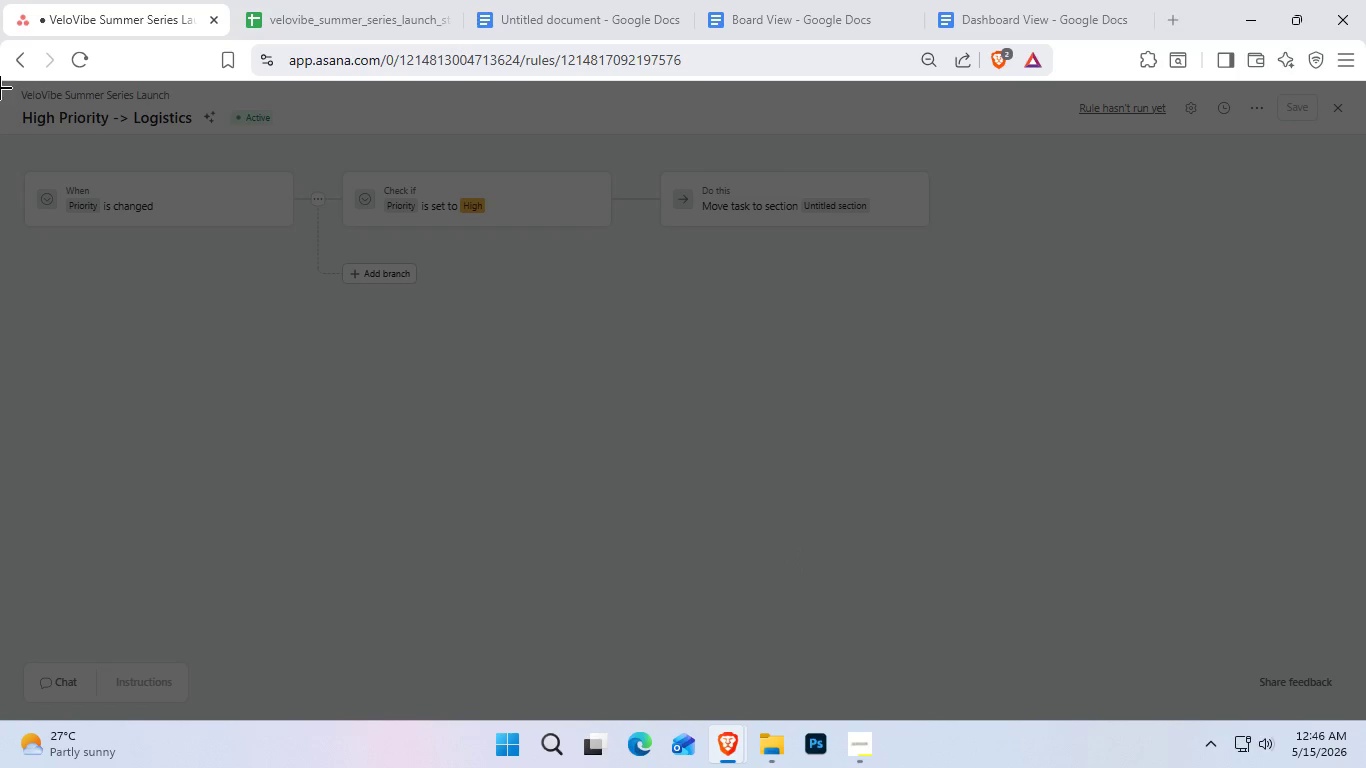 
left_click_drag(start_coordinate=[0, 83], to_coordinate=[946, 292])
 